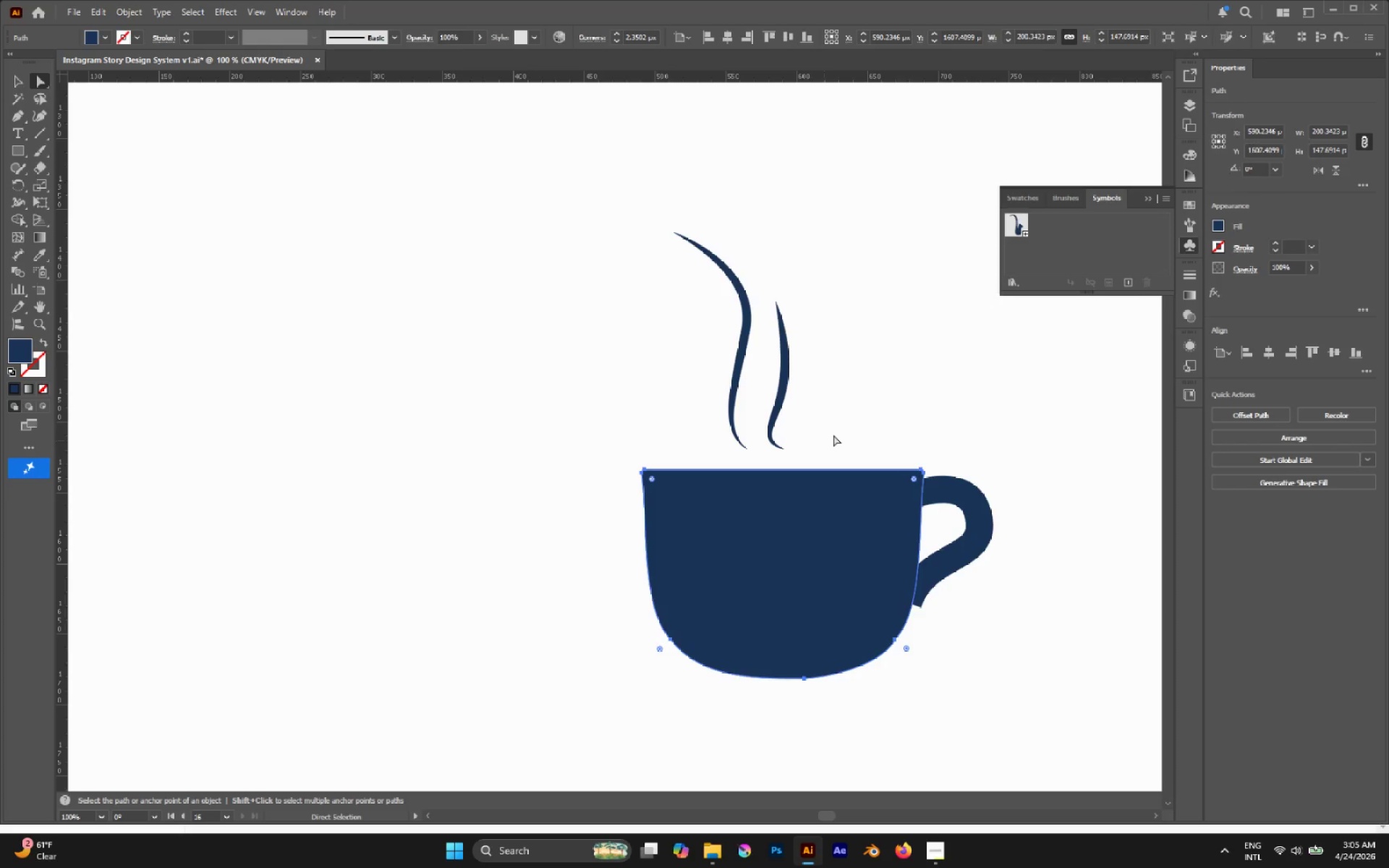 
left_click([835, 434])
 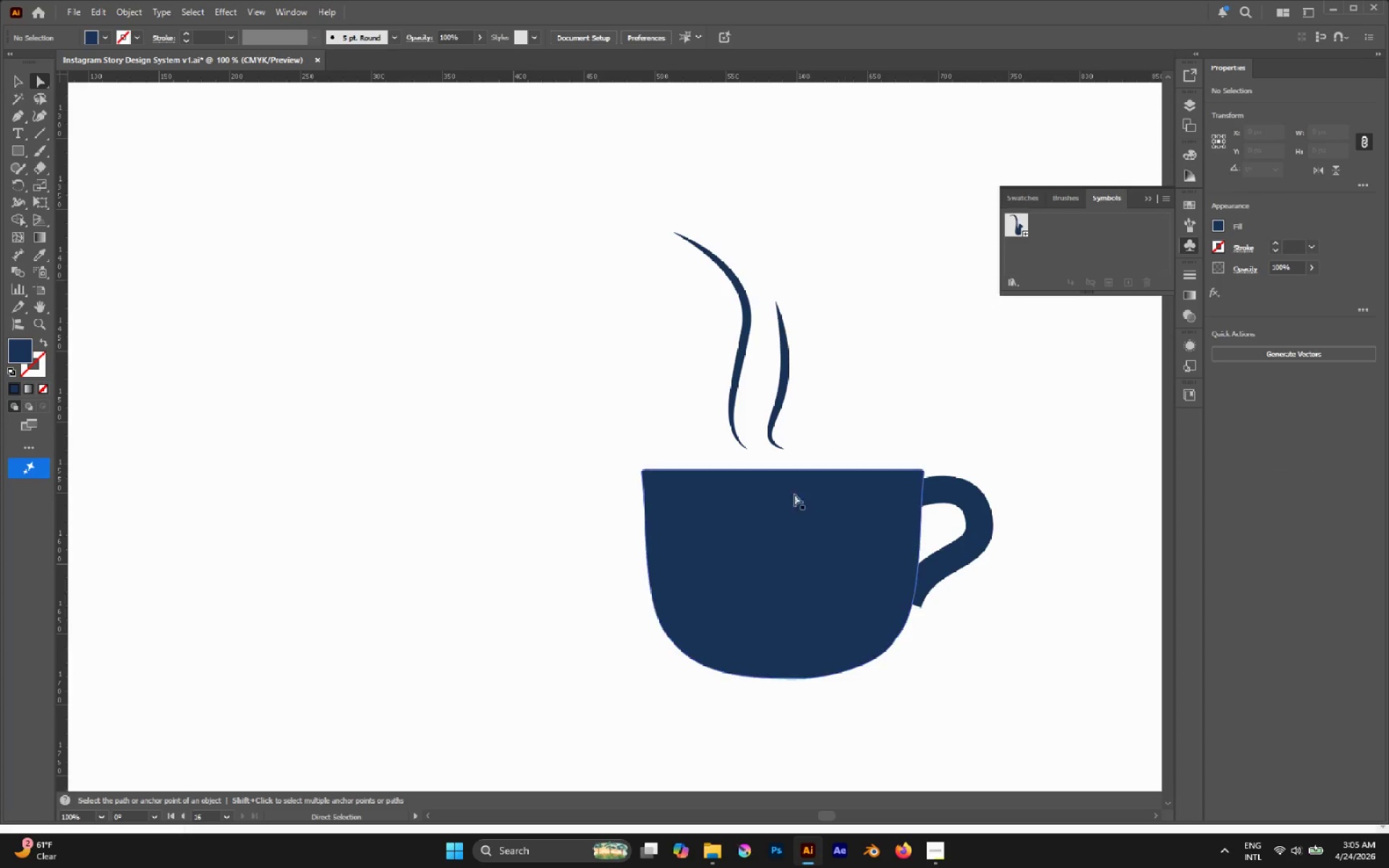 
left_click([784, 497])
 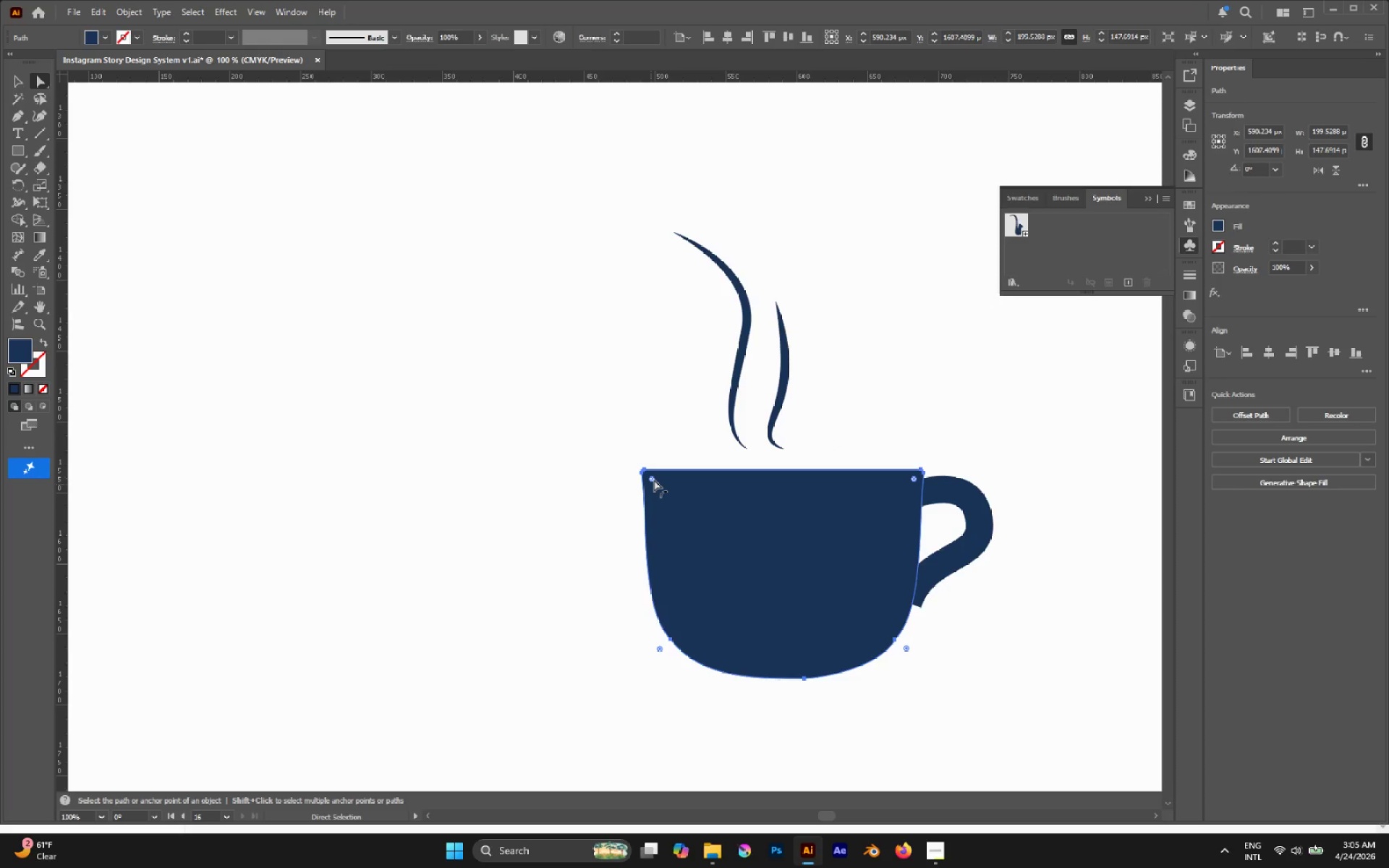 
left_click_drag(start_coordinate=[654, 480], to_coordinate=[664, 495])
 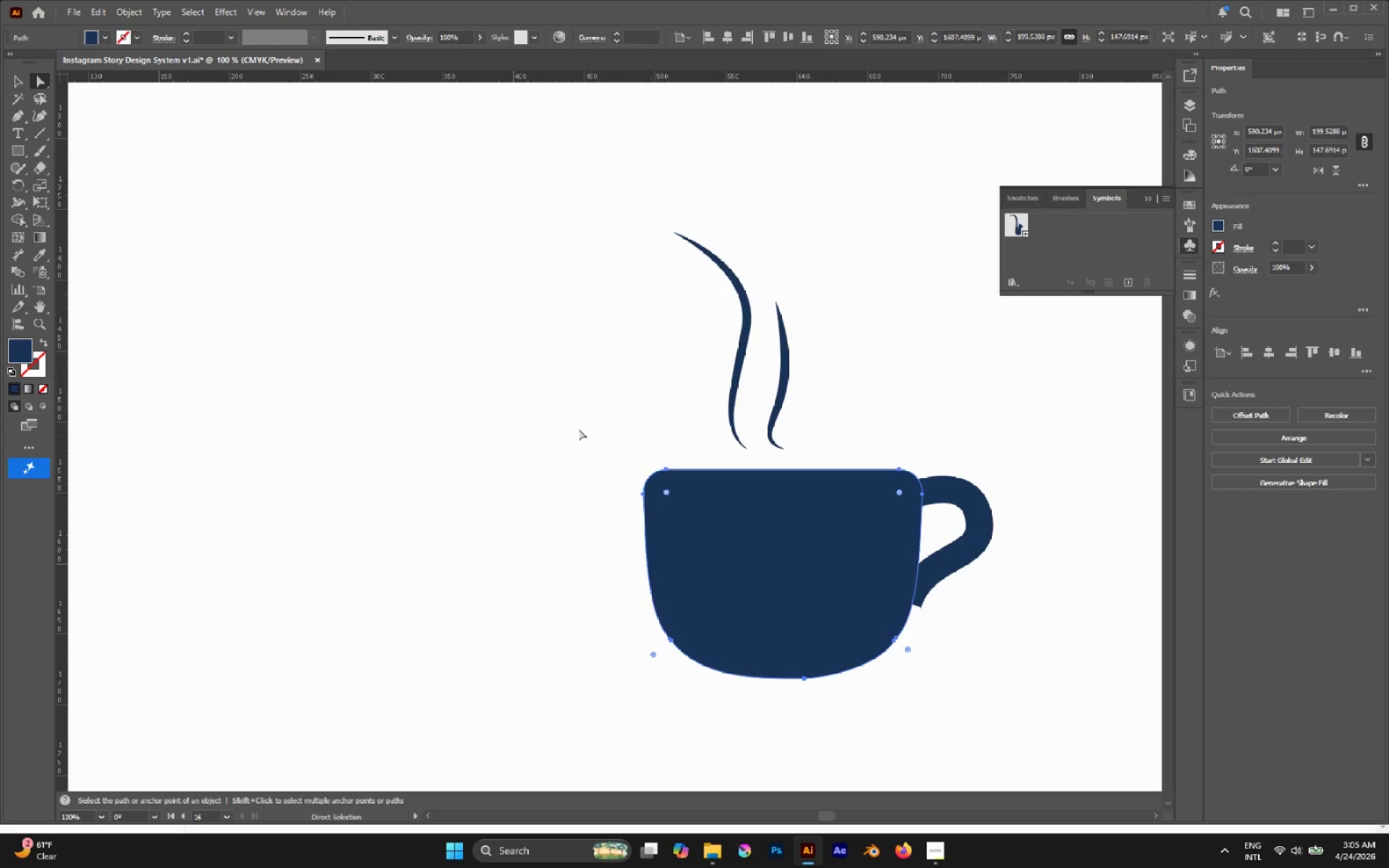 
left_click([575, 428])
 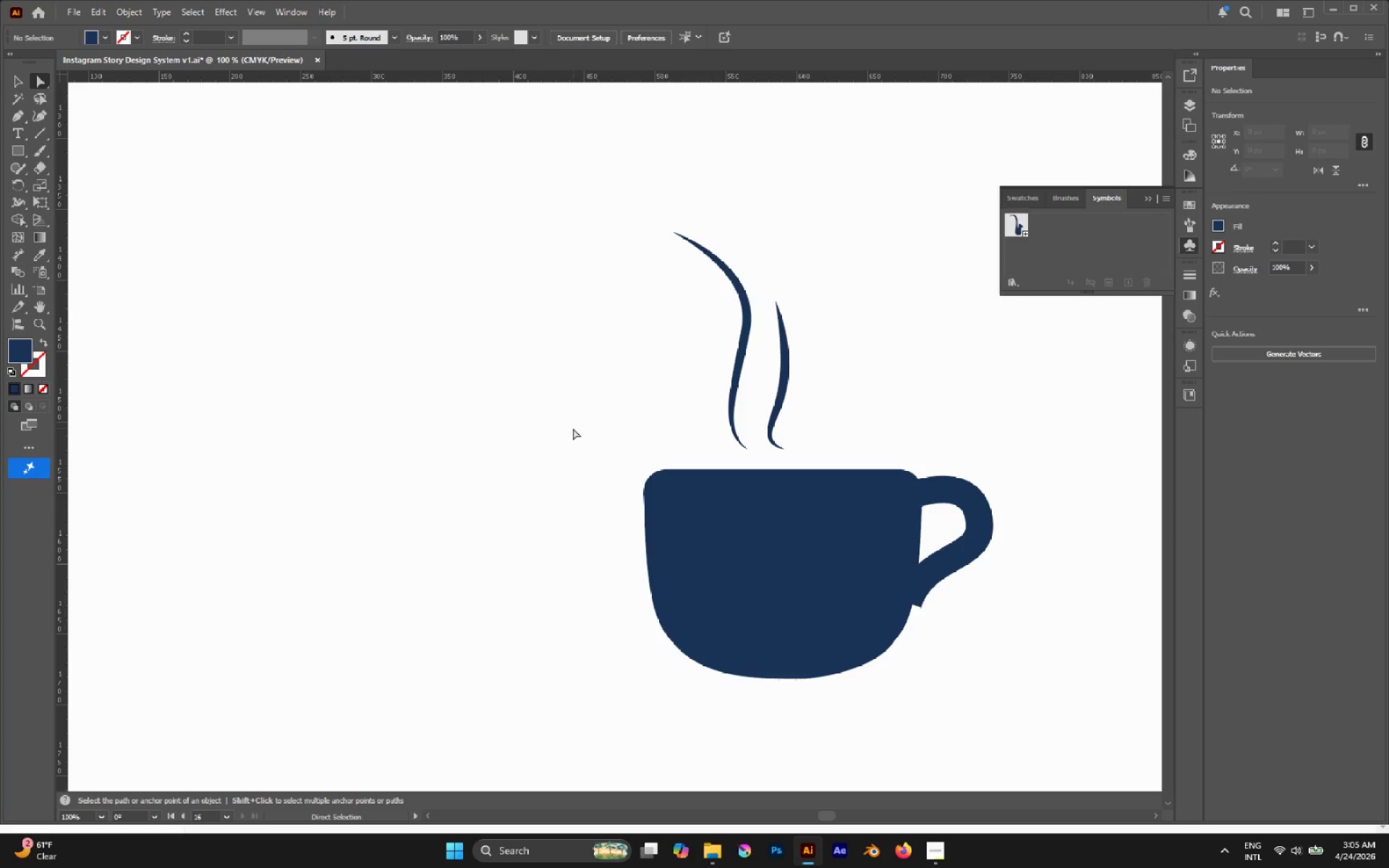 
key(Control+Z)
 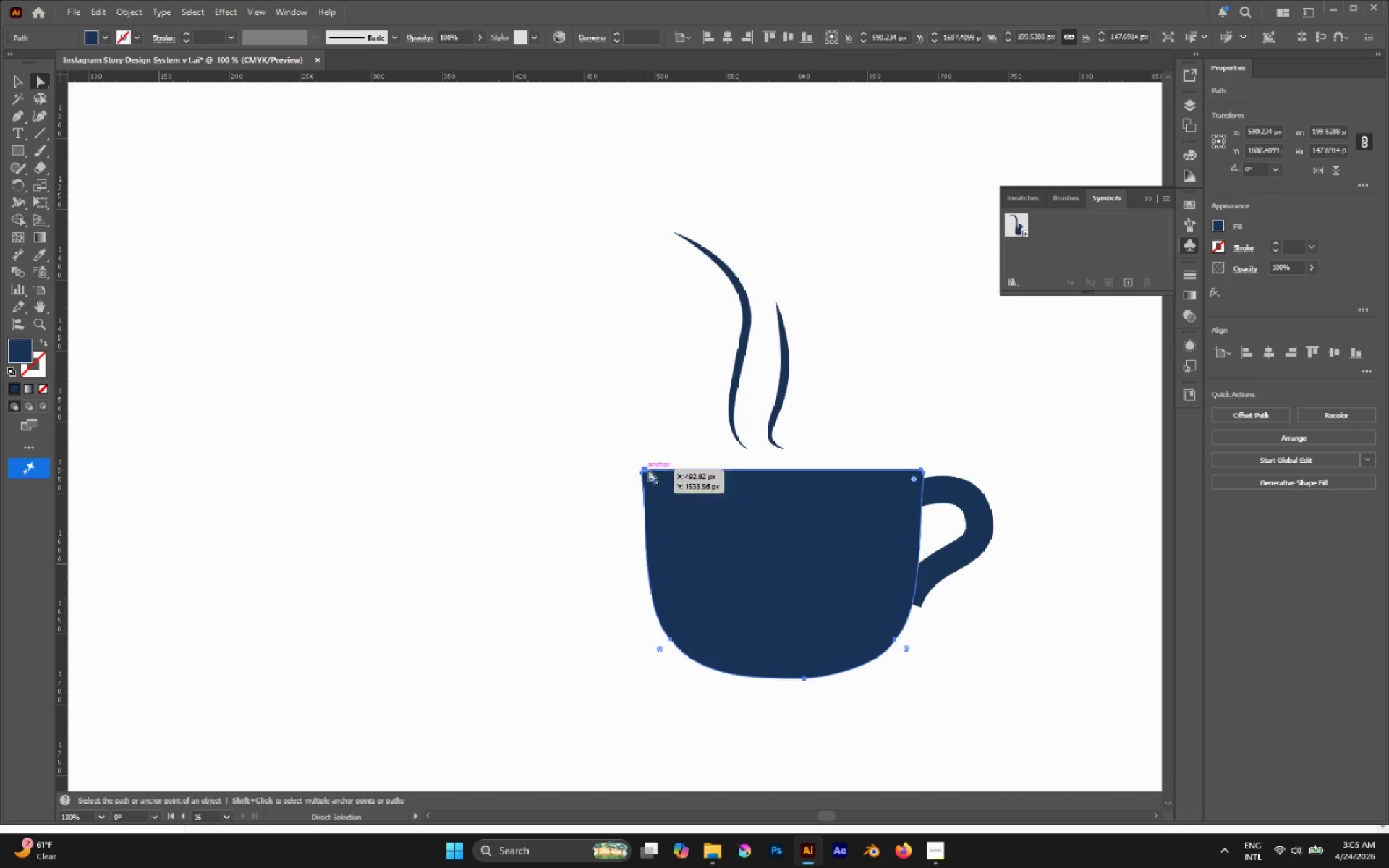 
left_click_drag(start_coordinate=[654, 478], to_coordinate=[649, 480])
 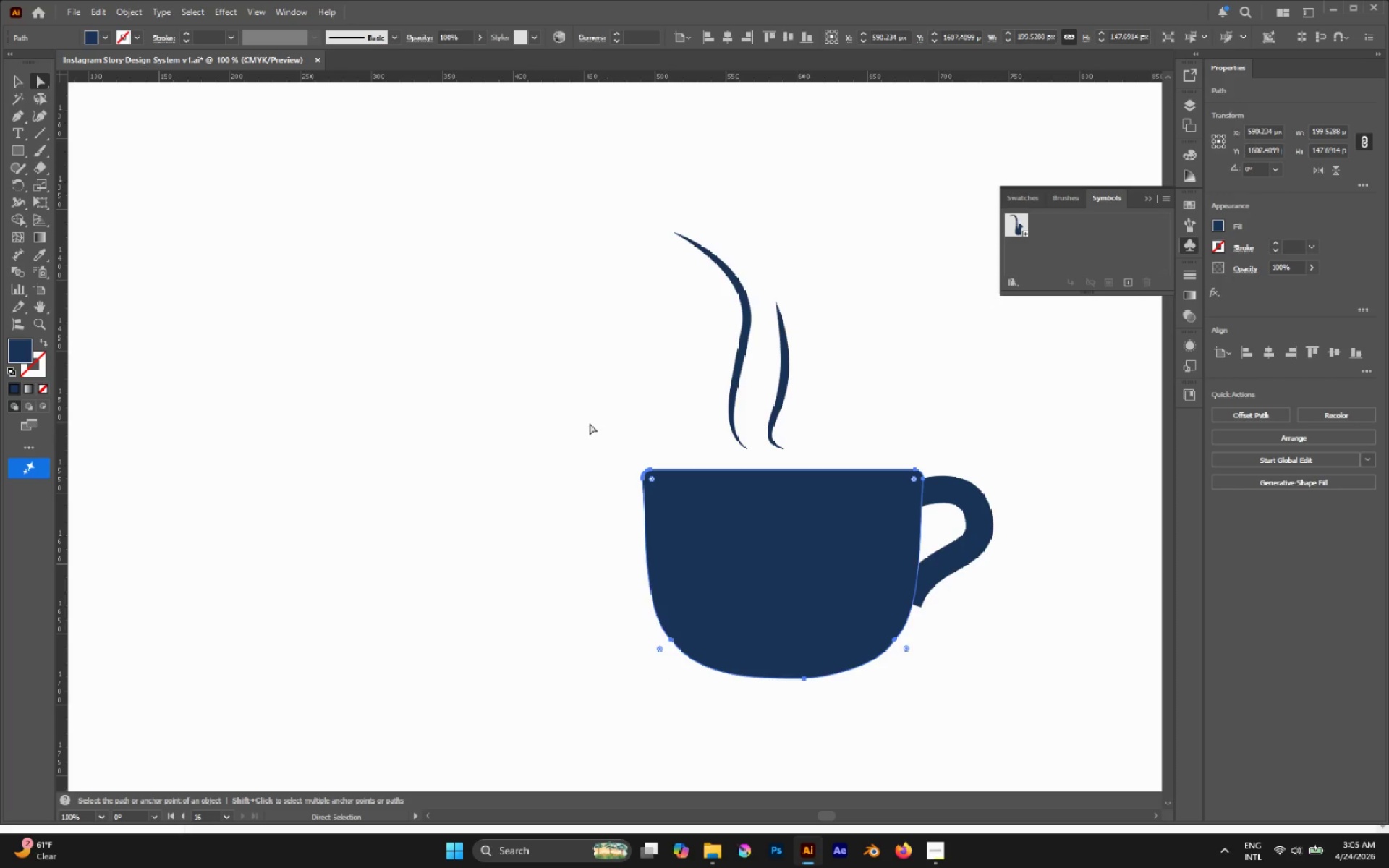 
left_click([590, 423])
 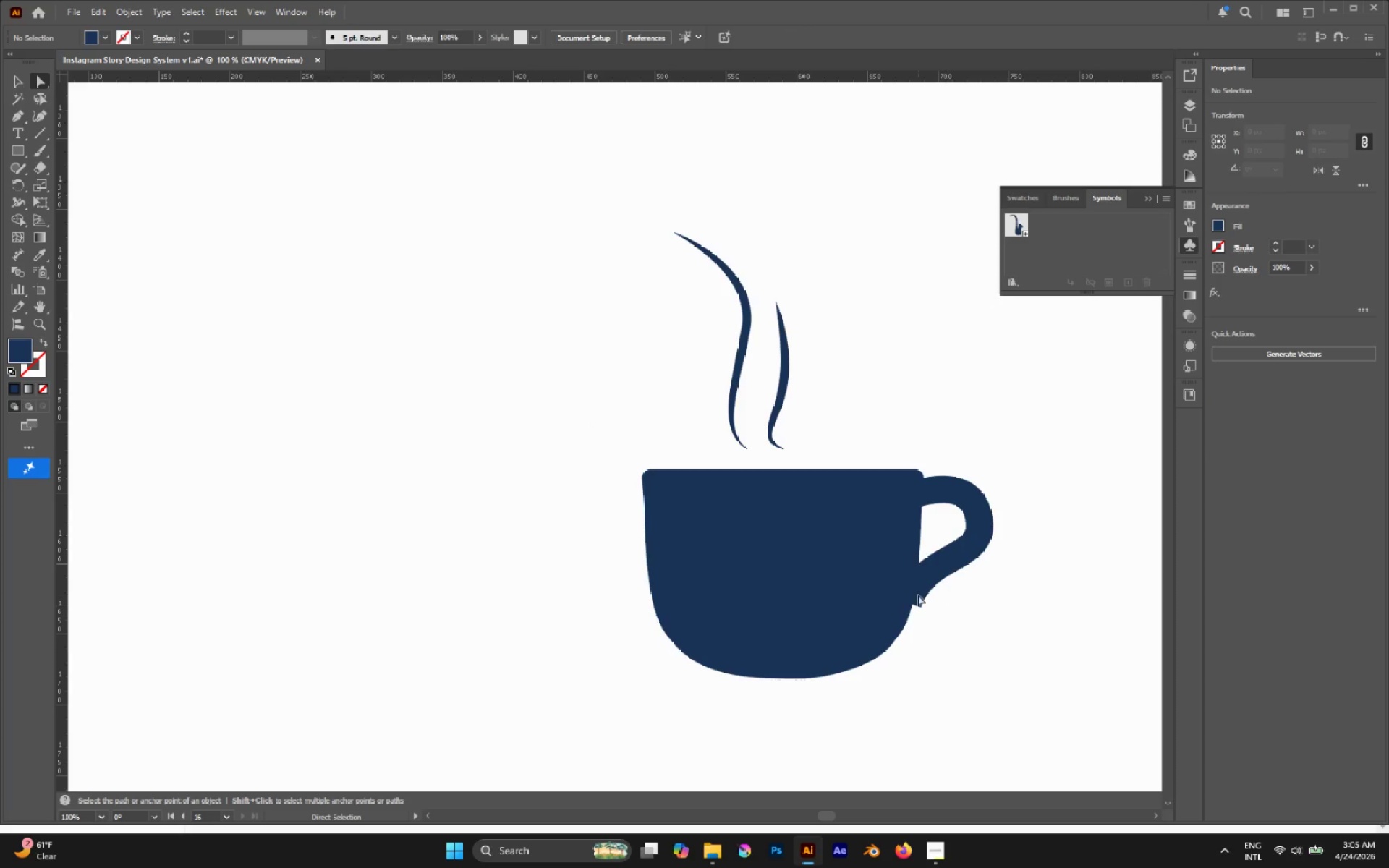 
left_click([918, 595])
 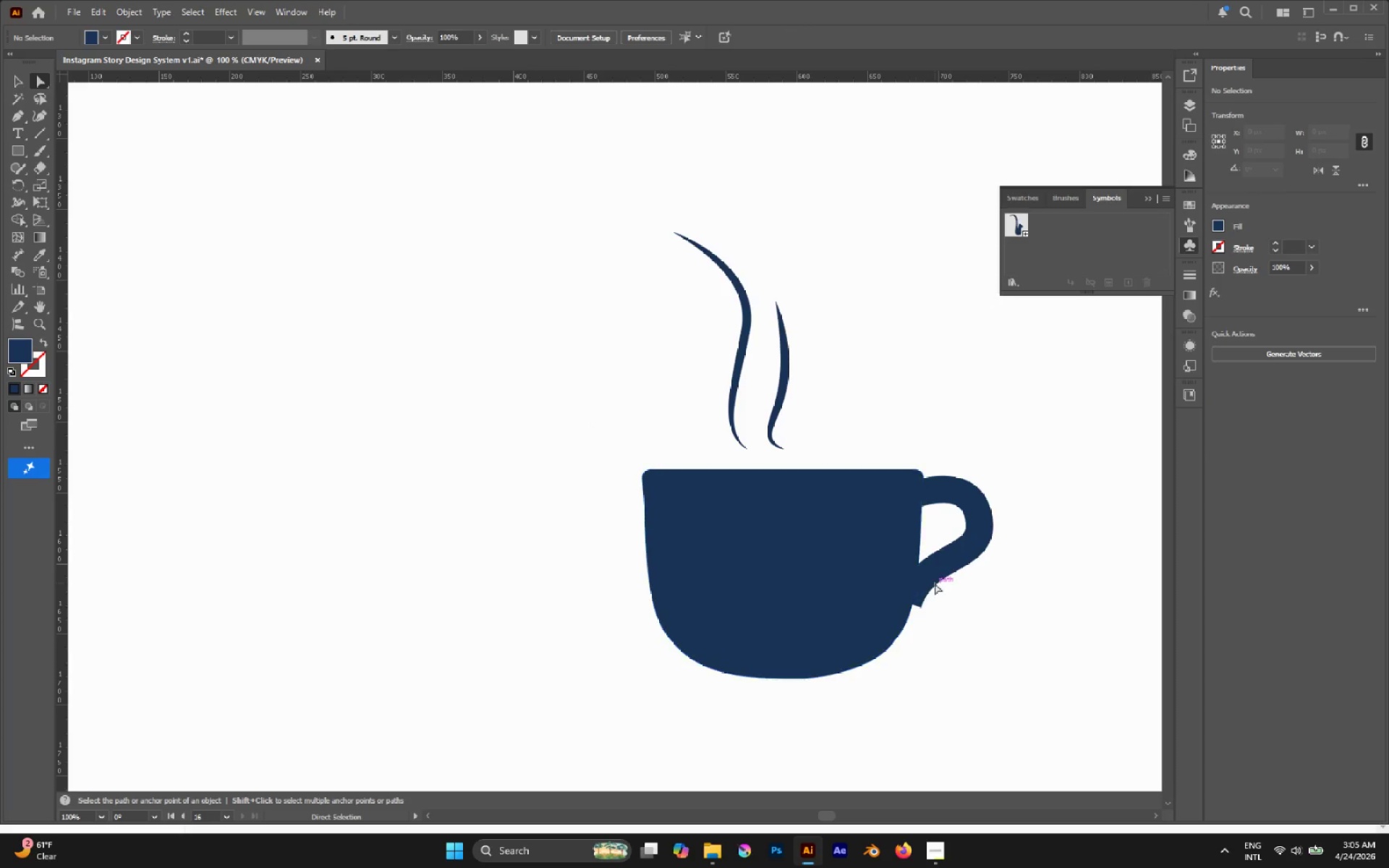 
hold_key(key=AltLeft, duration=0.44)
 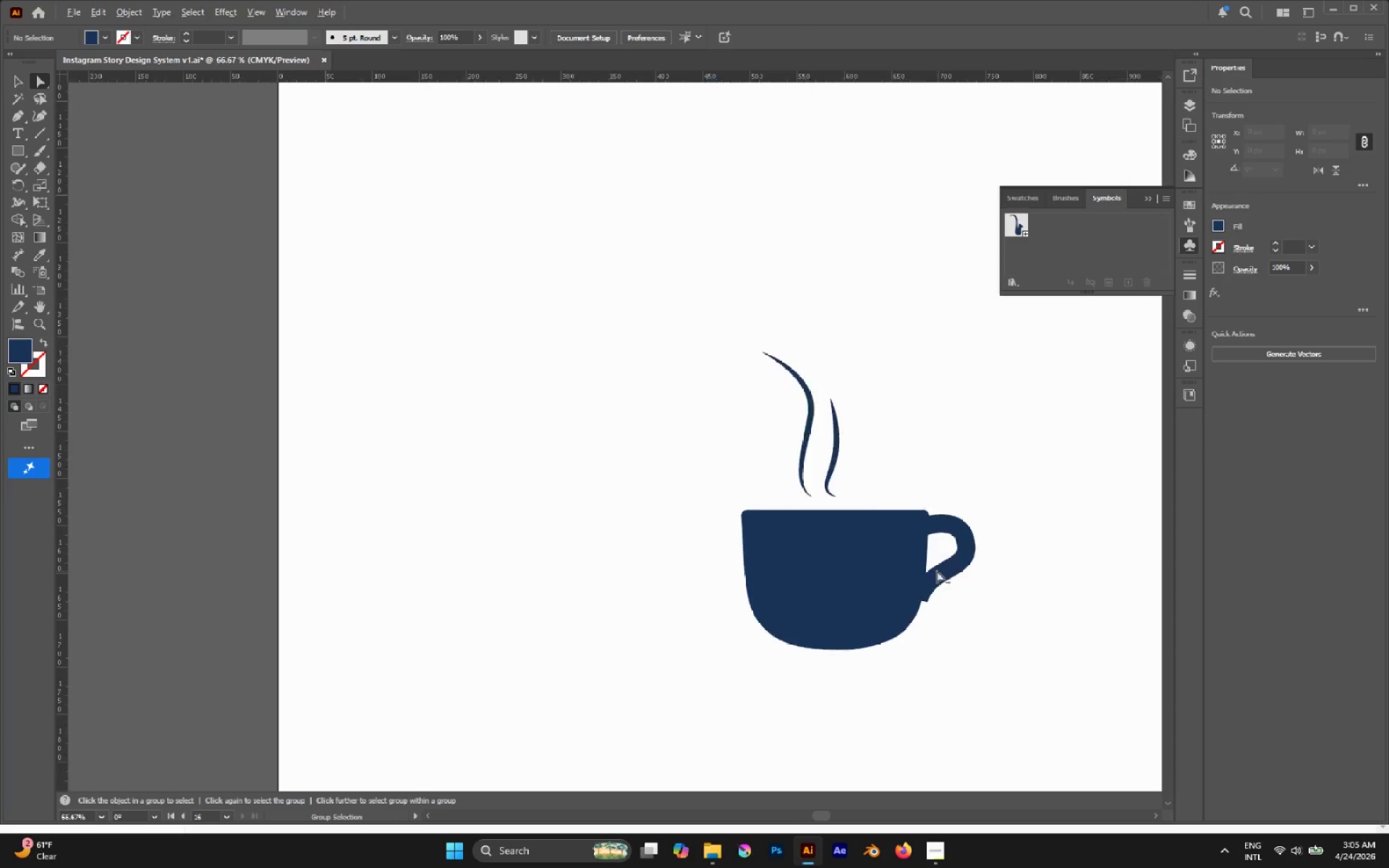 
hold_key(key=AltLeft, duration=0.64)
 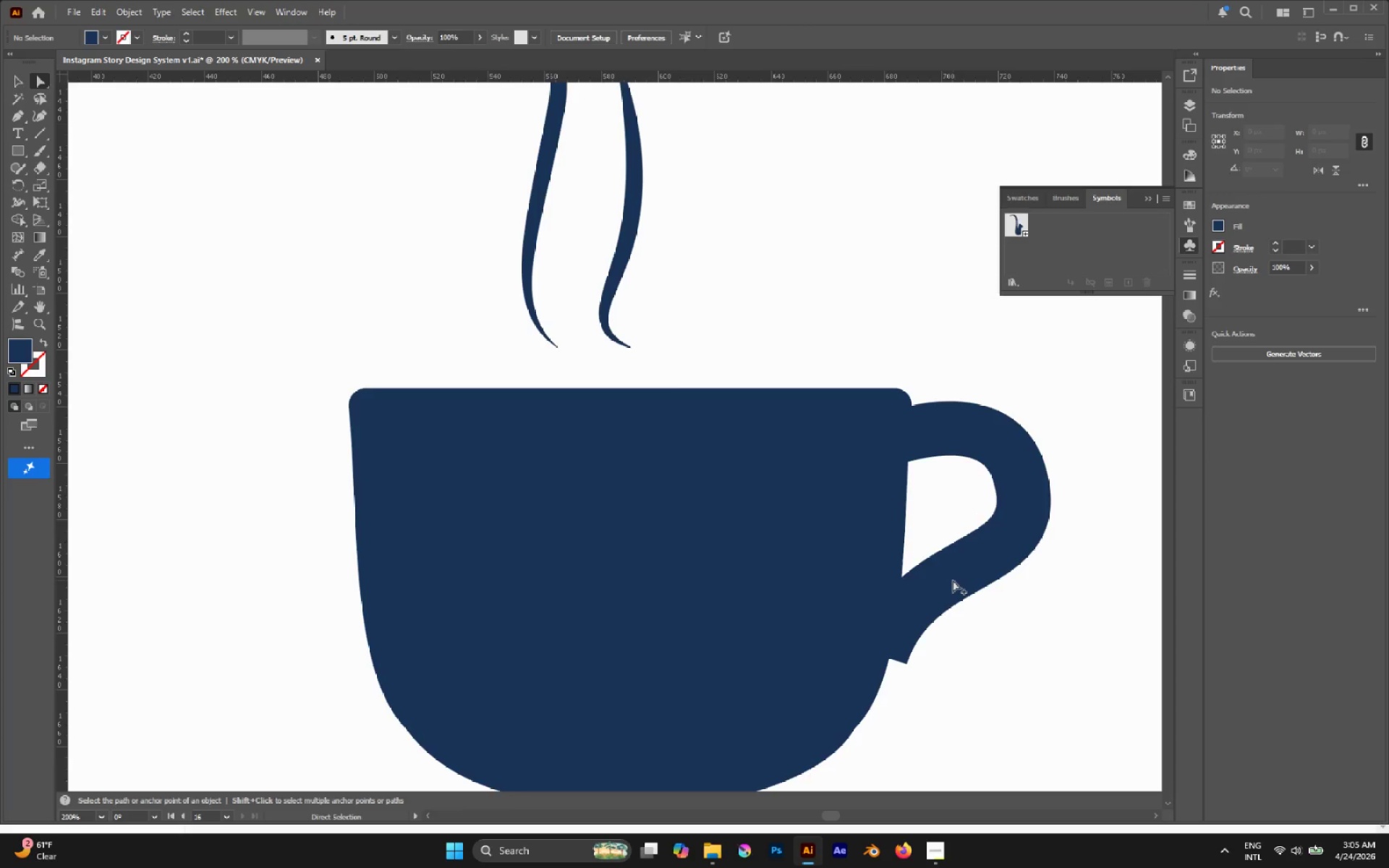 
scroll: coordinate [936, 582], scroll_direction: down, amount: 2.0
 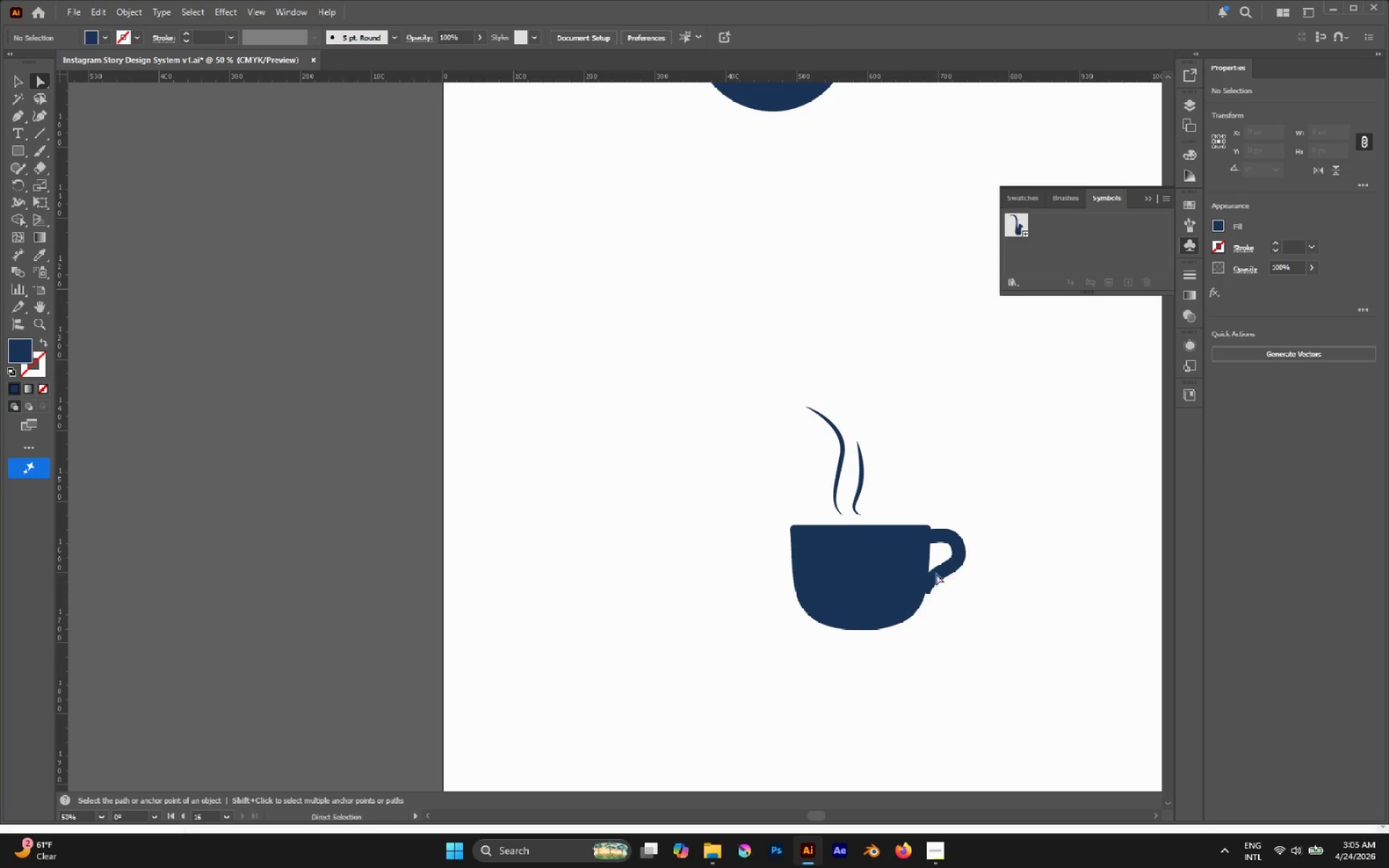 
scroll: coordinate [937, 571], scroll_direction: up, amount: 4.0
 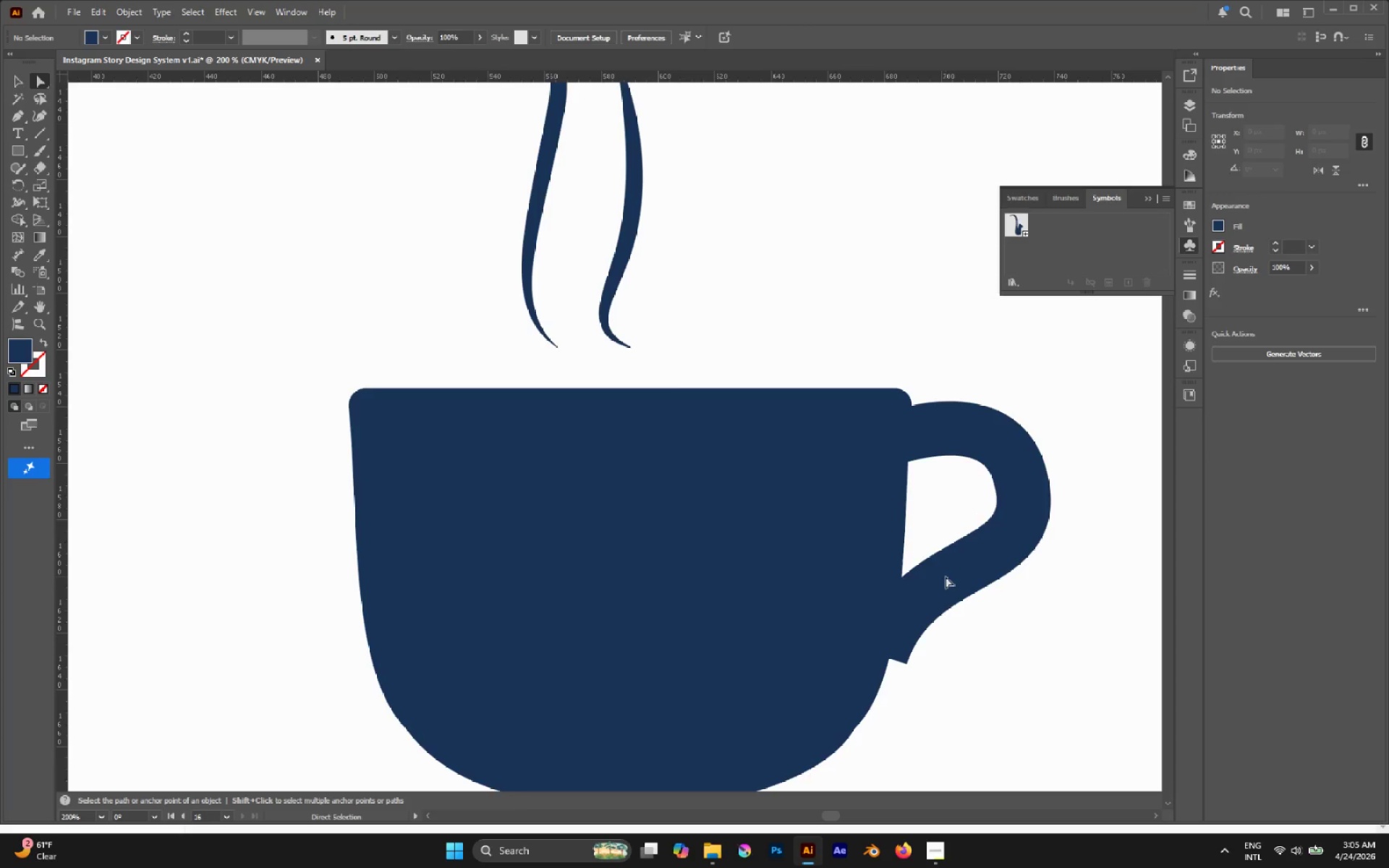 
hold_key(key=AltLeft, duration=0.83)
left_click_drag(start_coordinate=[940, 539], to_coordinate=[981, 611])
 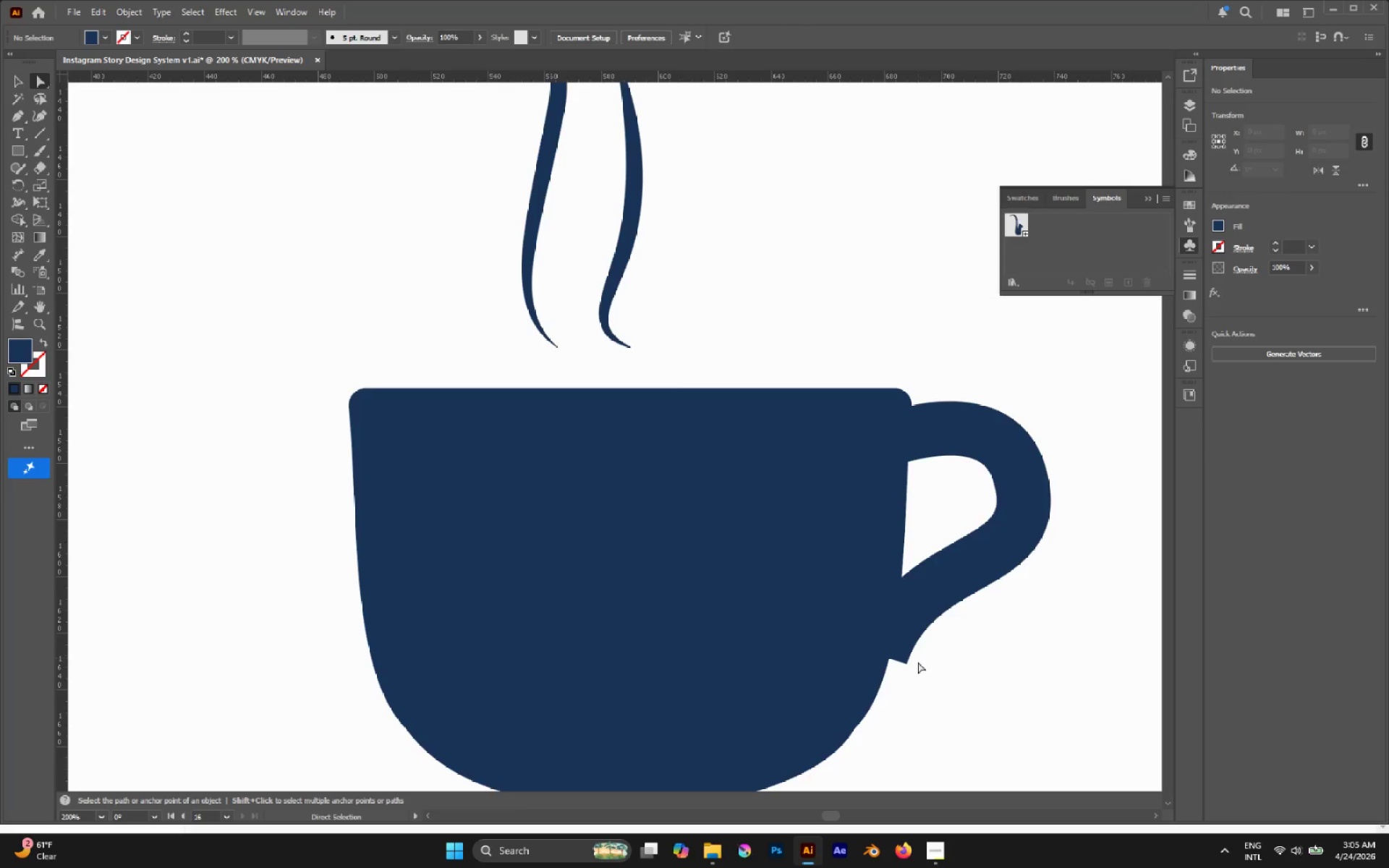 
key(Alt+Control+2)
 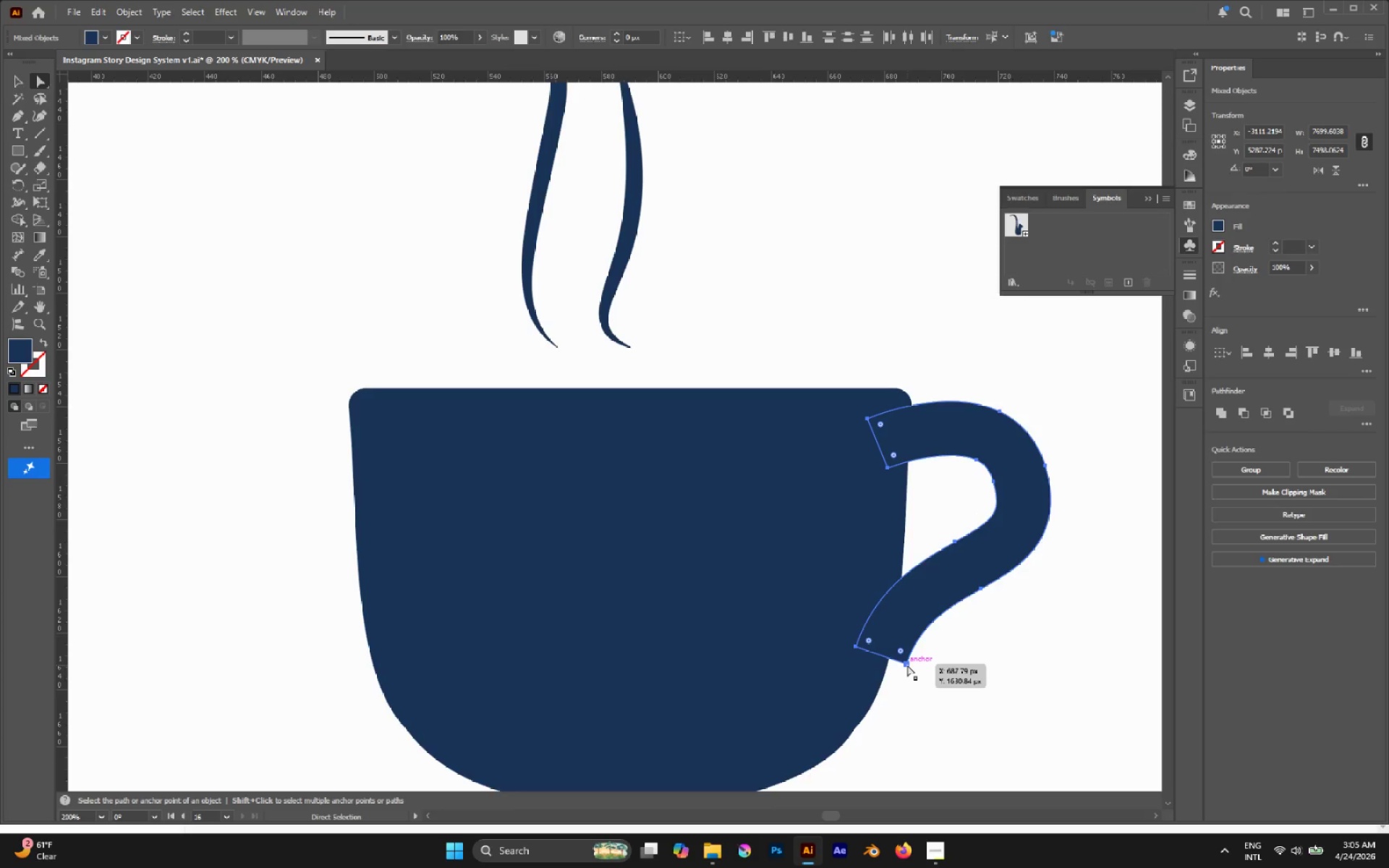 
left_click([907, 665])
 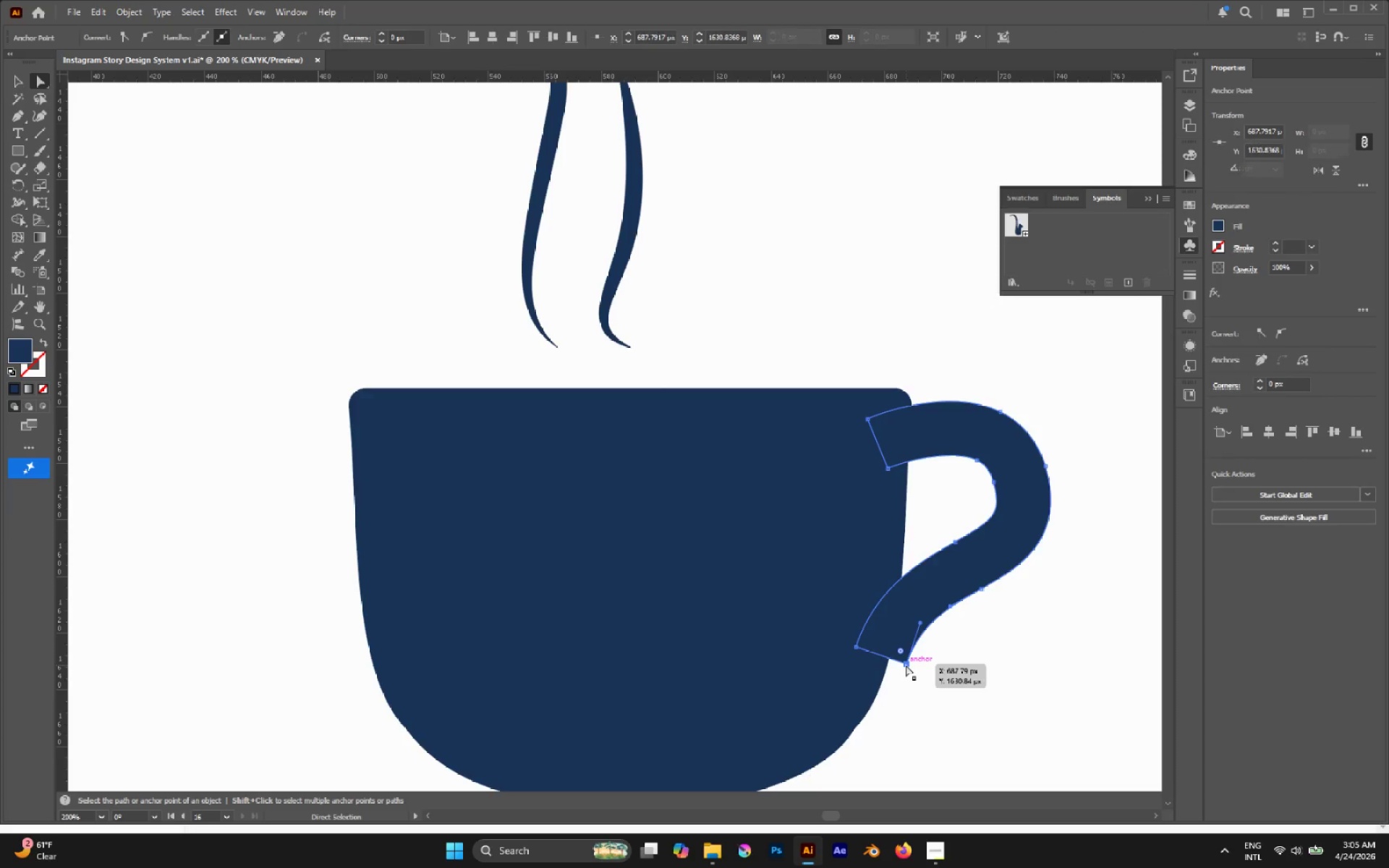 
left_click_drag(start_coordinate=[906, 665], to_coordinate=[880, 683])
 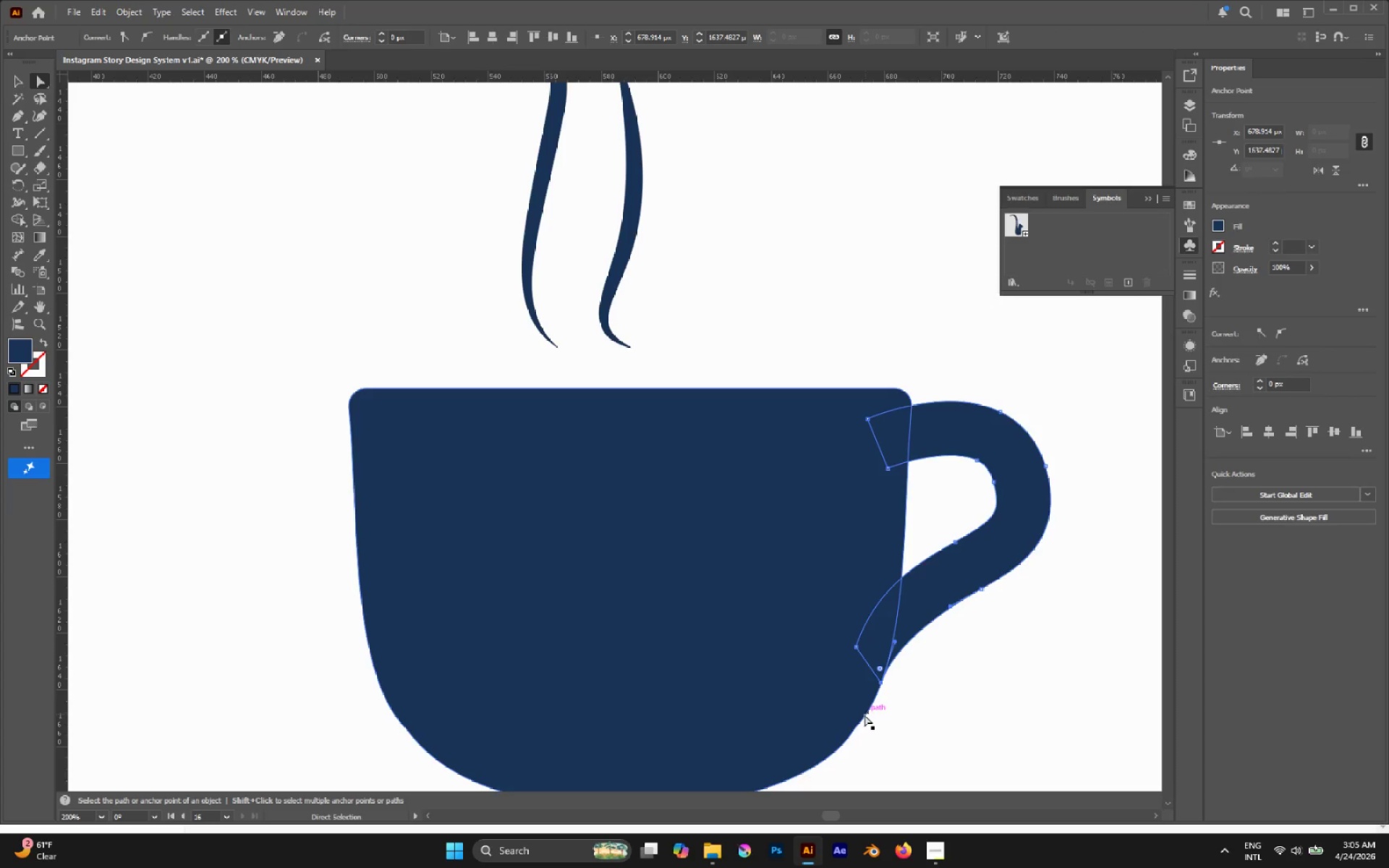 
left_click([862, 719])
 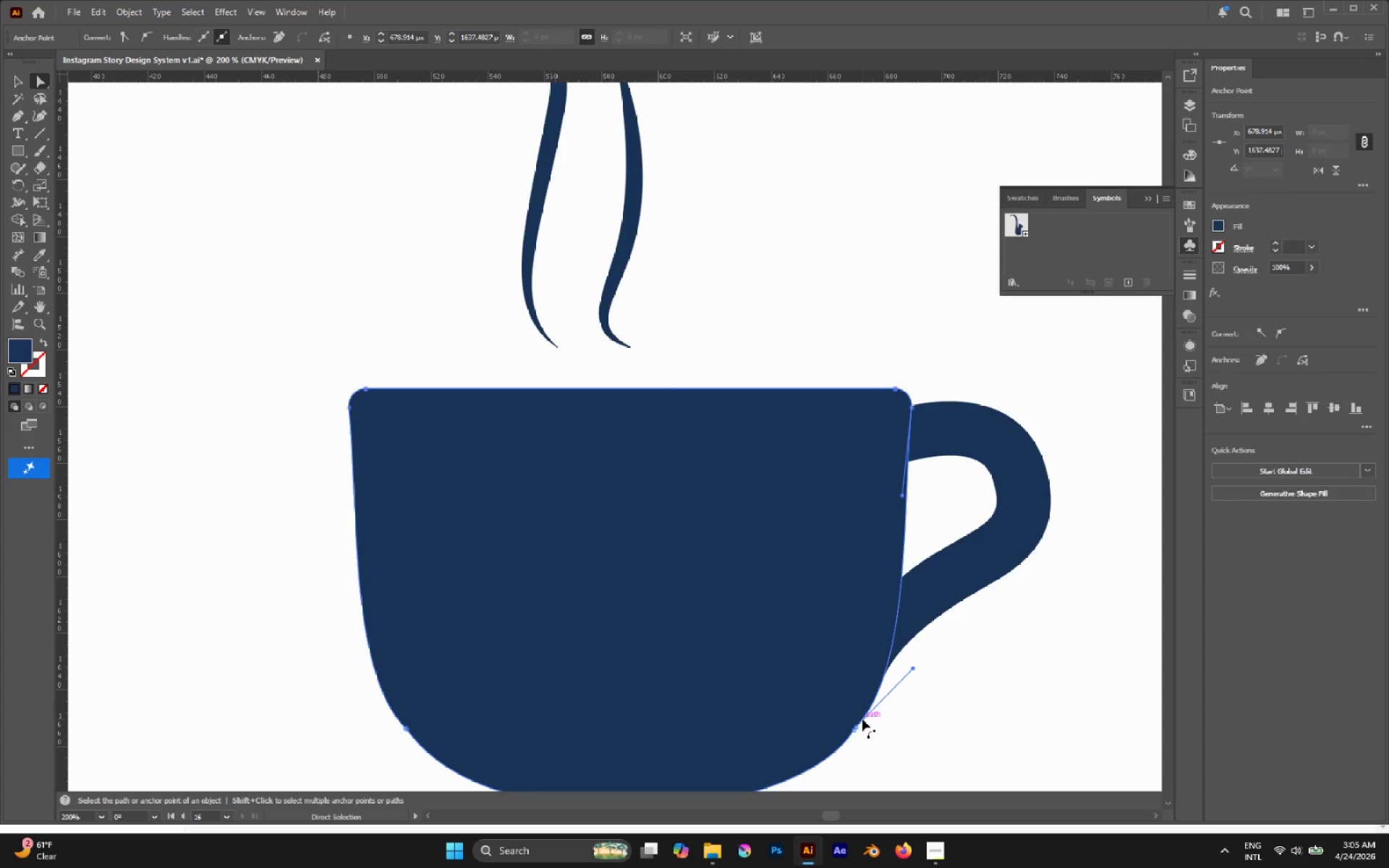 
hold_key(key=AltLeft, duration=1.09)
left_click([715, 641])
 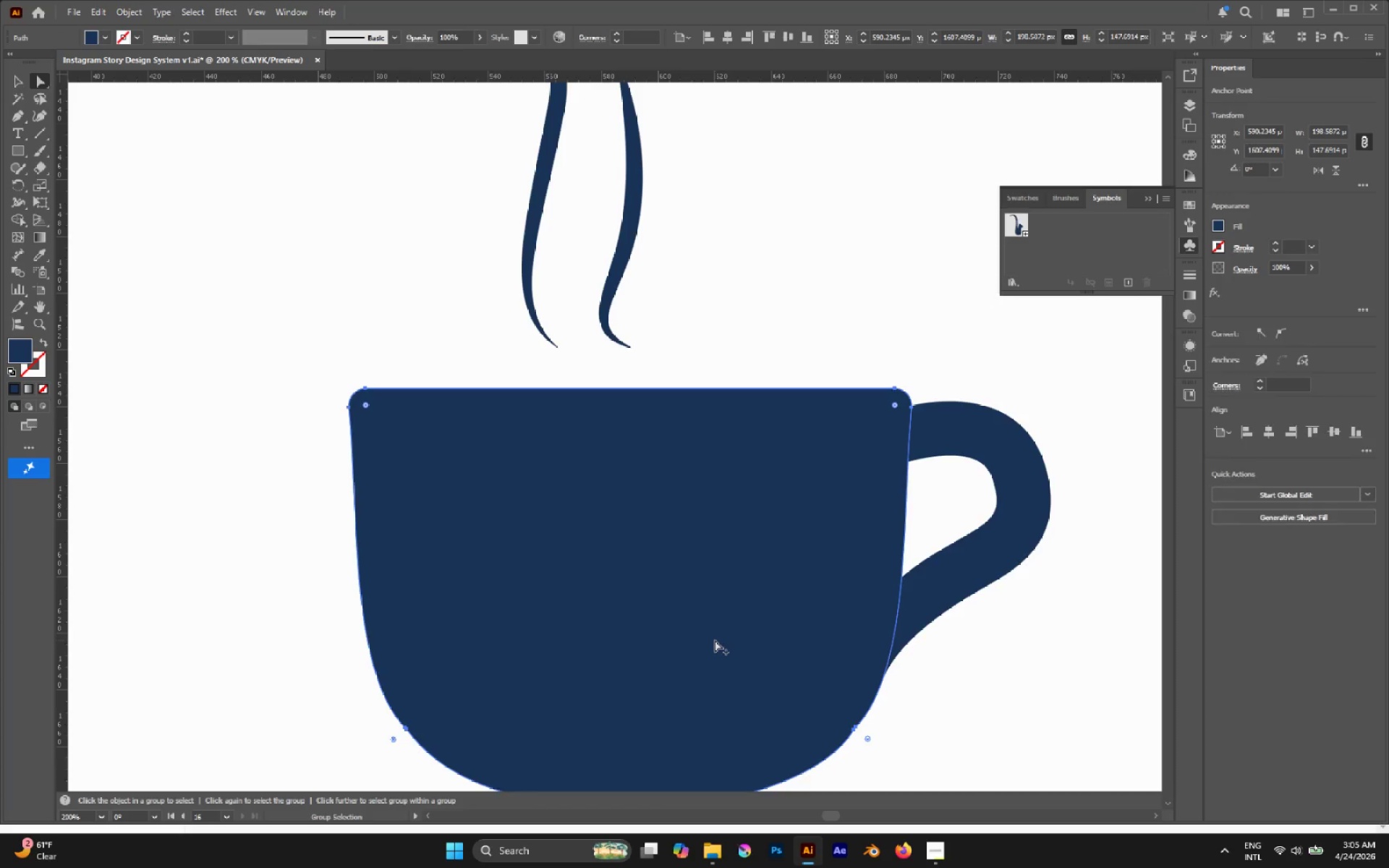 
right_click([715, 639])
 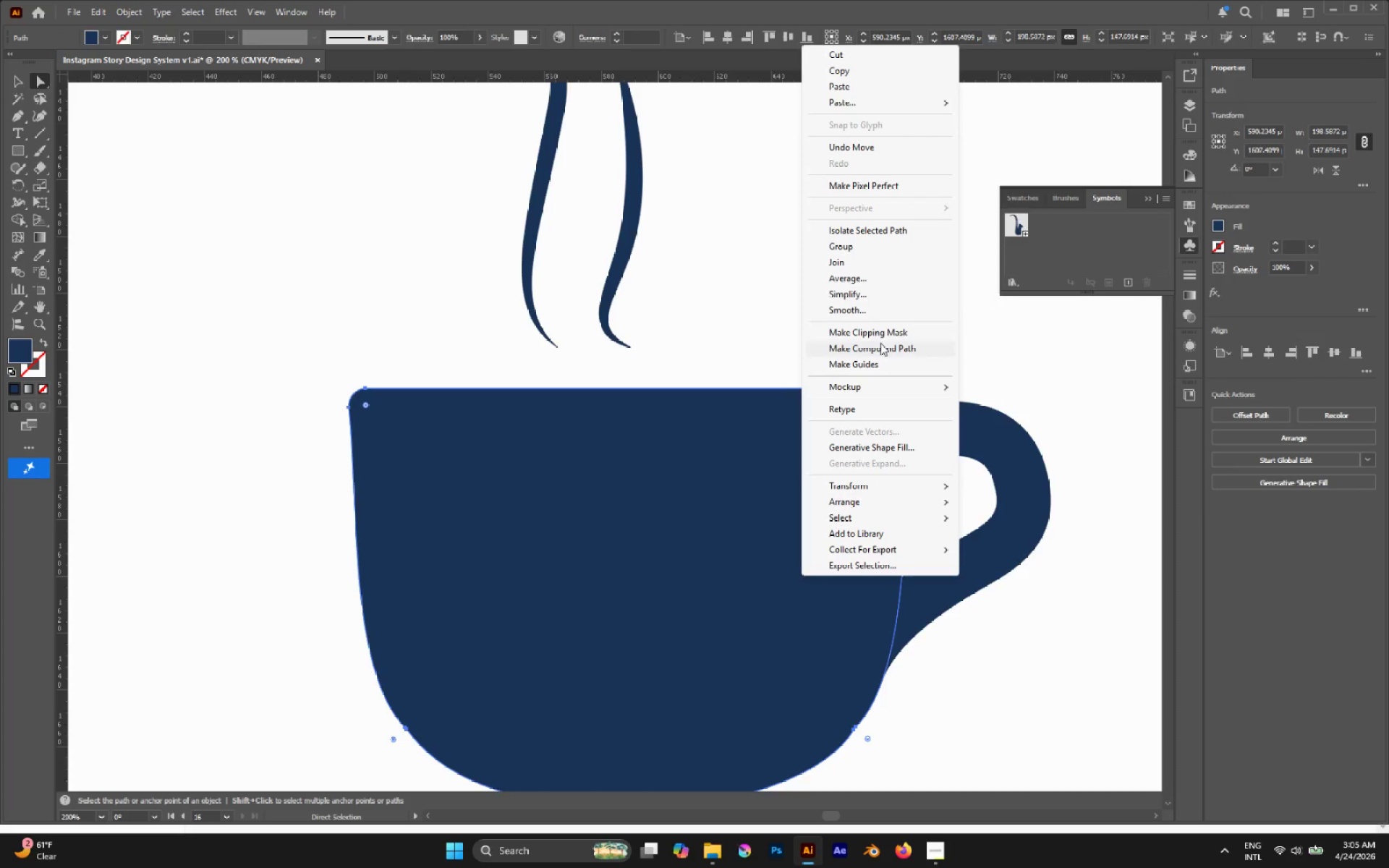 
left_click([857, 295])
 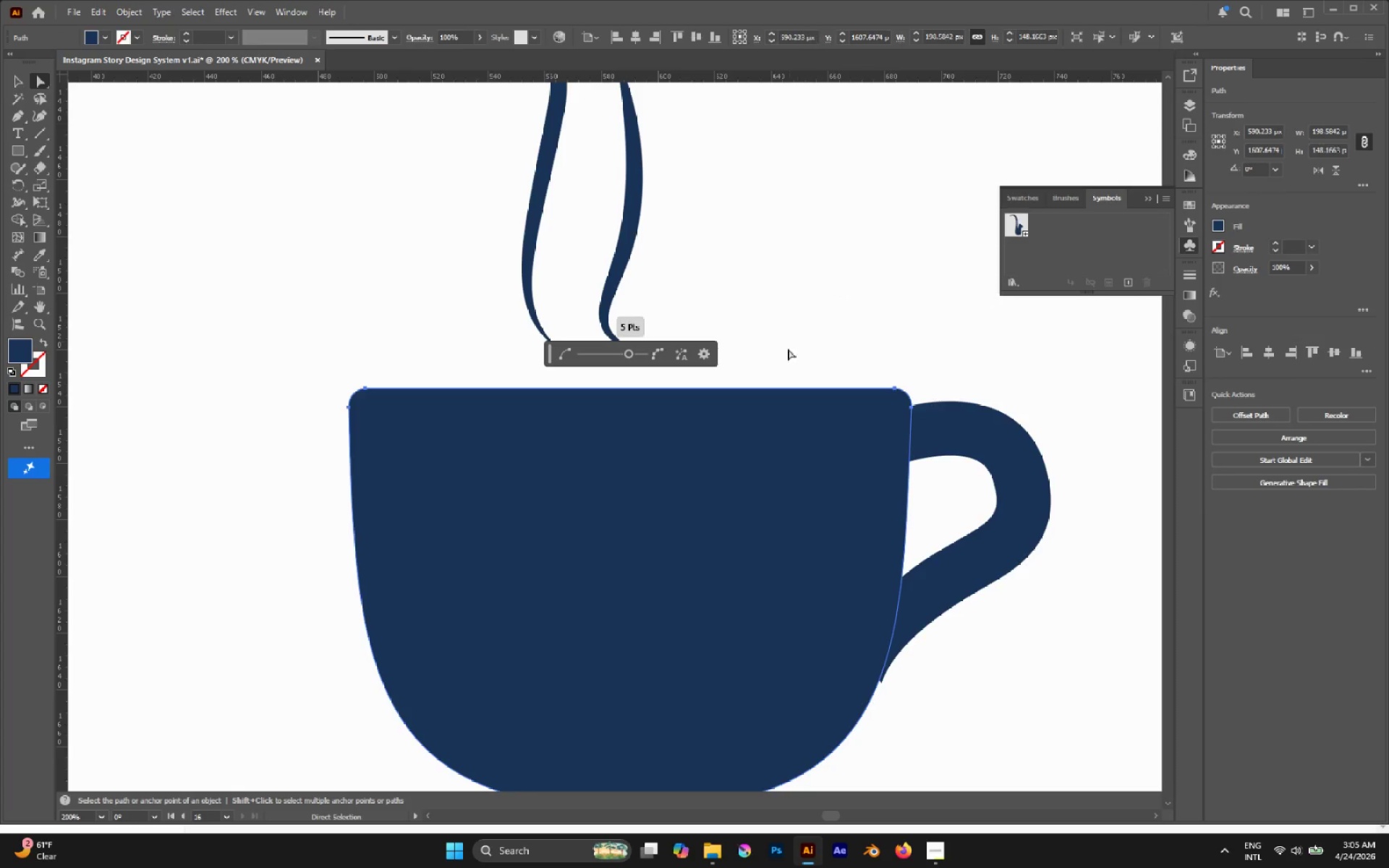 
left_click([841, 329])
 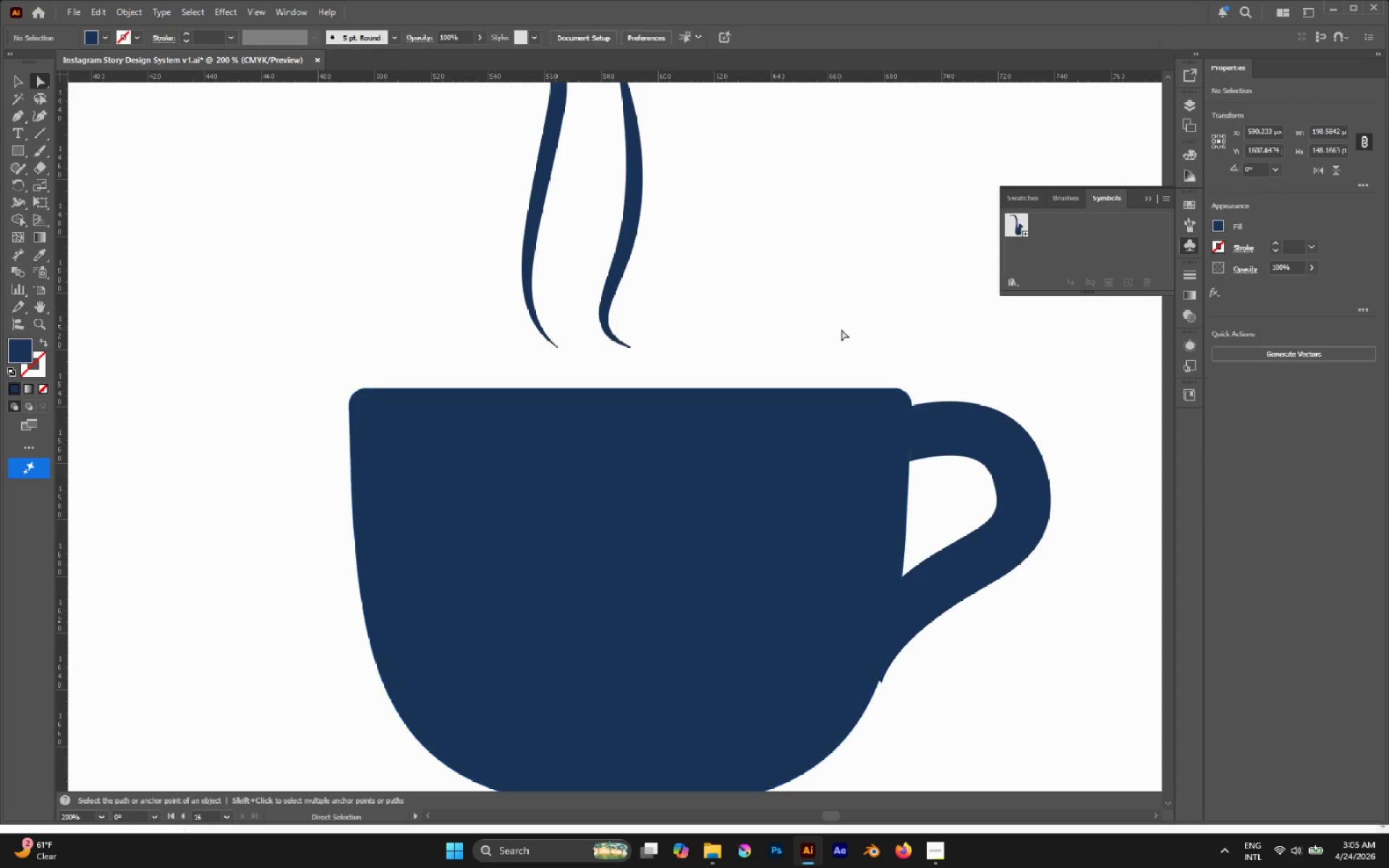 
hold_key(key=AltLeft, duration=0.39)
scroll: coordinate [841, 332], scroll_direction: down, amount: 2.0
 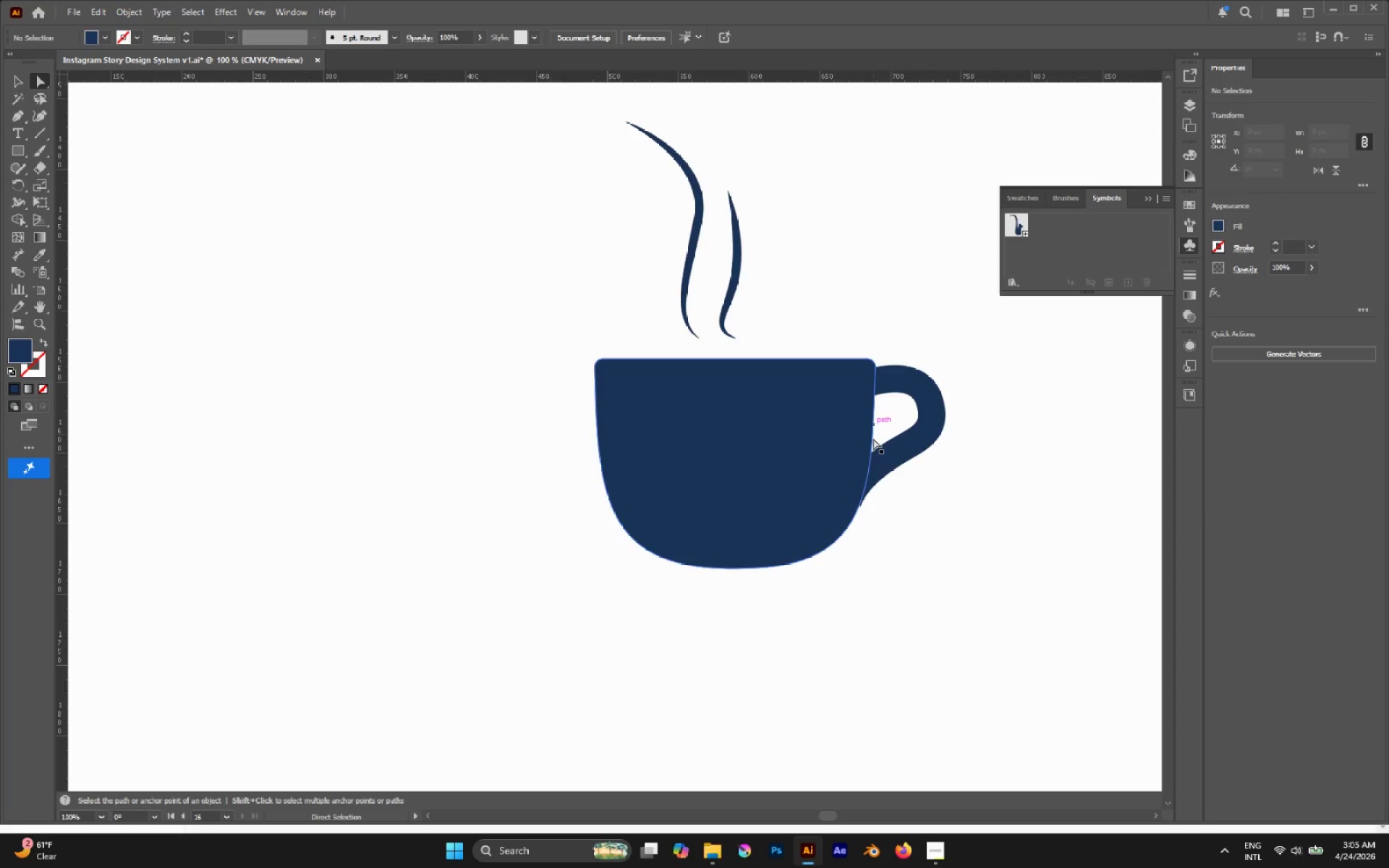 
hold_key(key=AltLeft, duration=0.34)
scroll: coordinate [880, 485], scroll_direction: up, amount: 3.0
 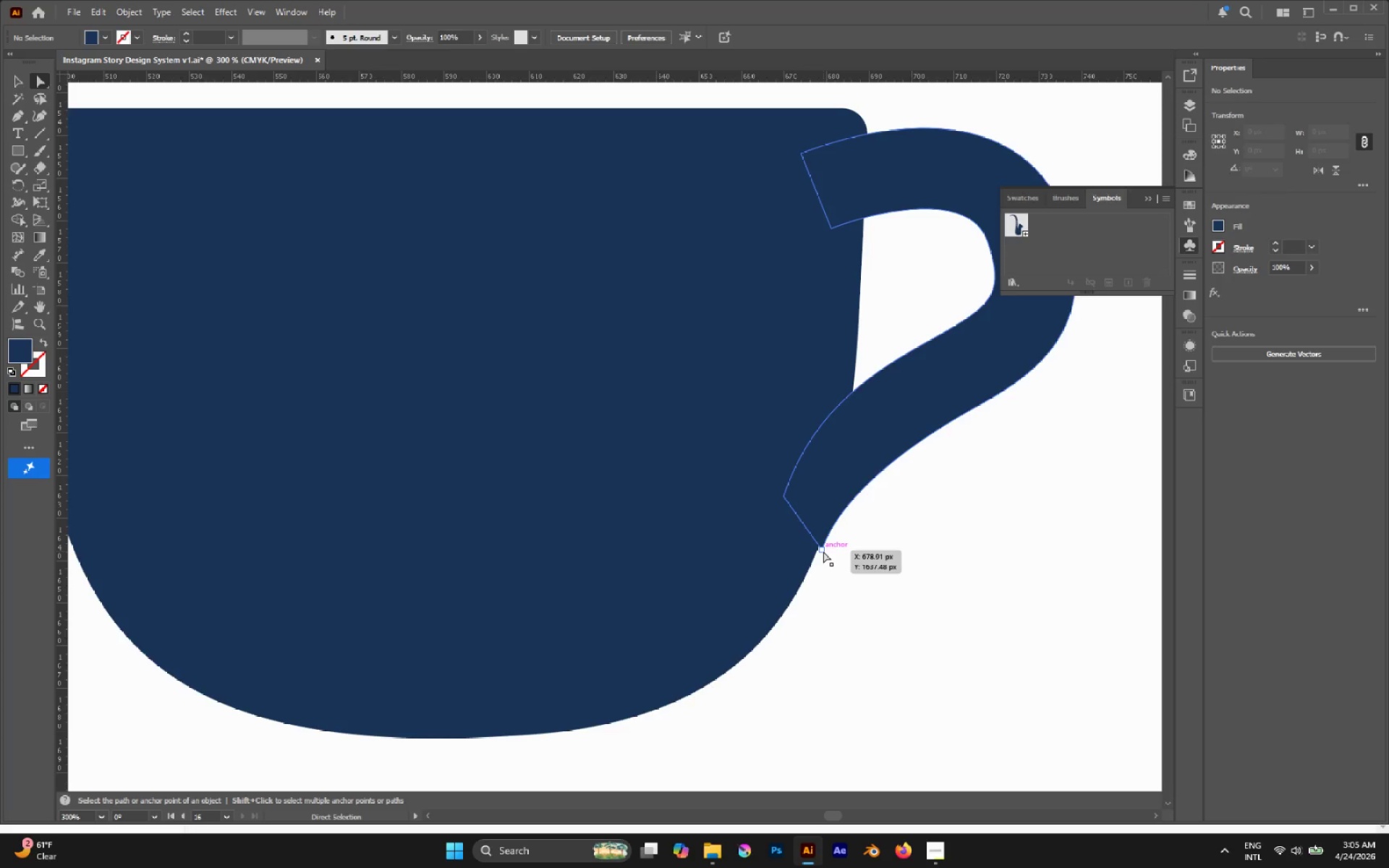 
left_click([823, 550])
 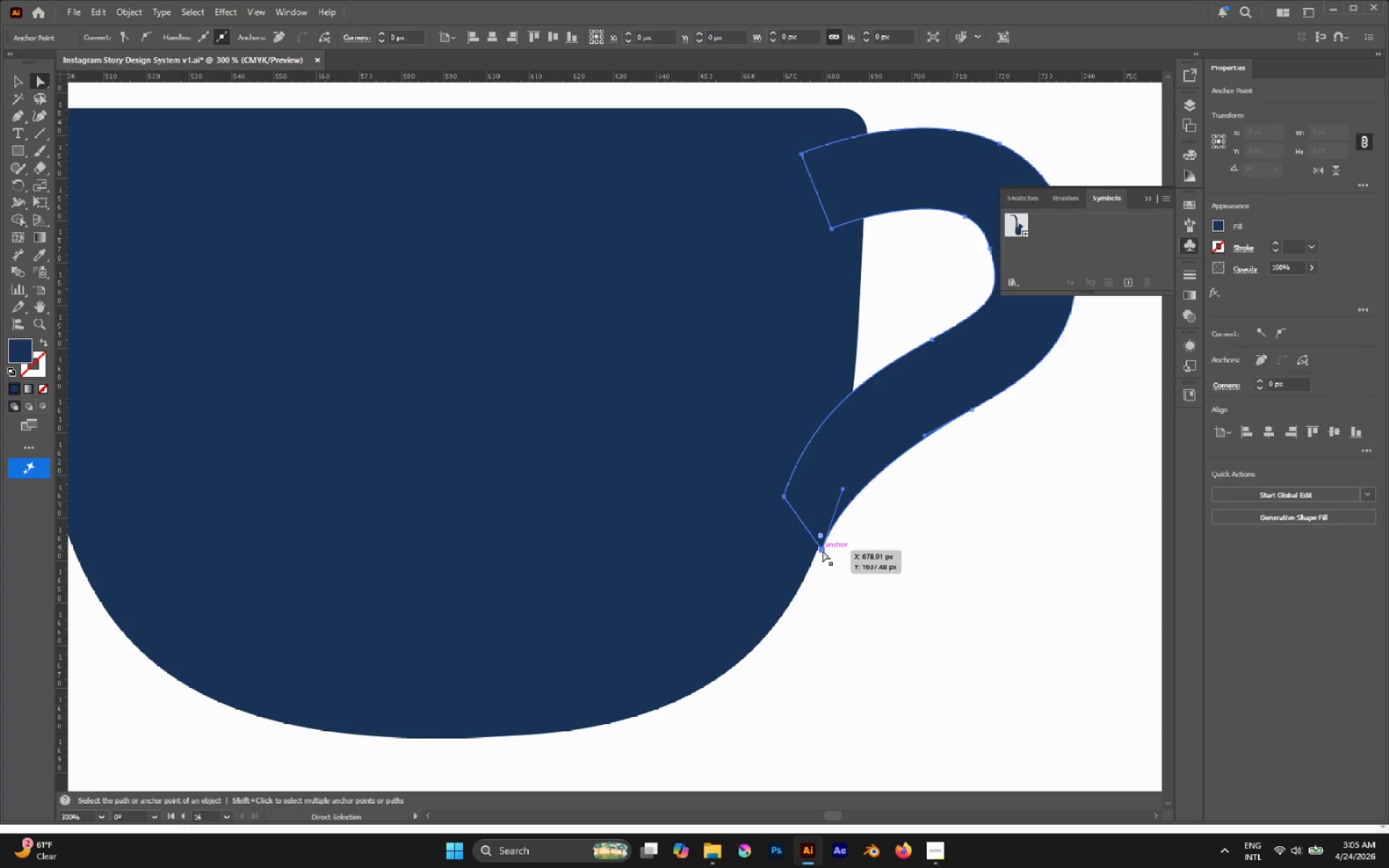 
left_click_drag(start_coordinate=[823, 550], to_coordinate=[812, 553])
 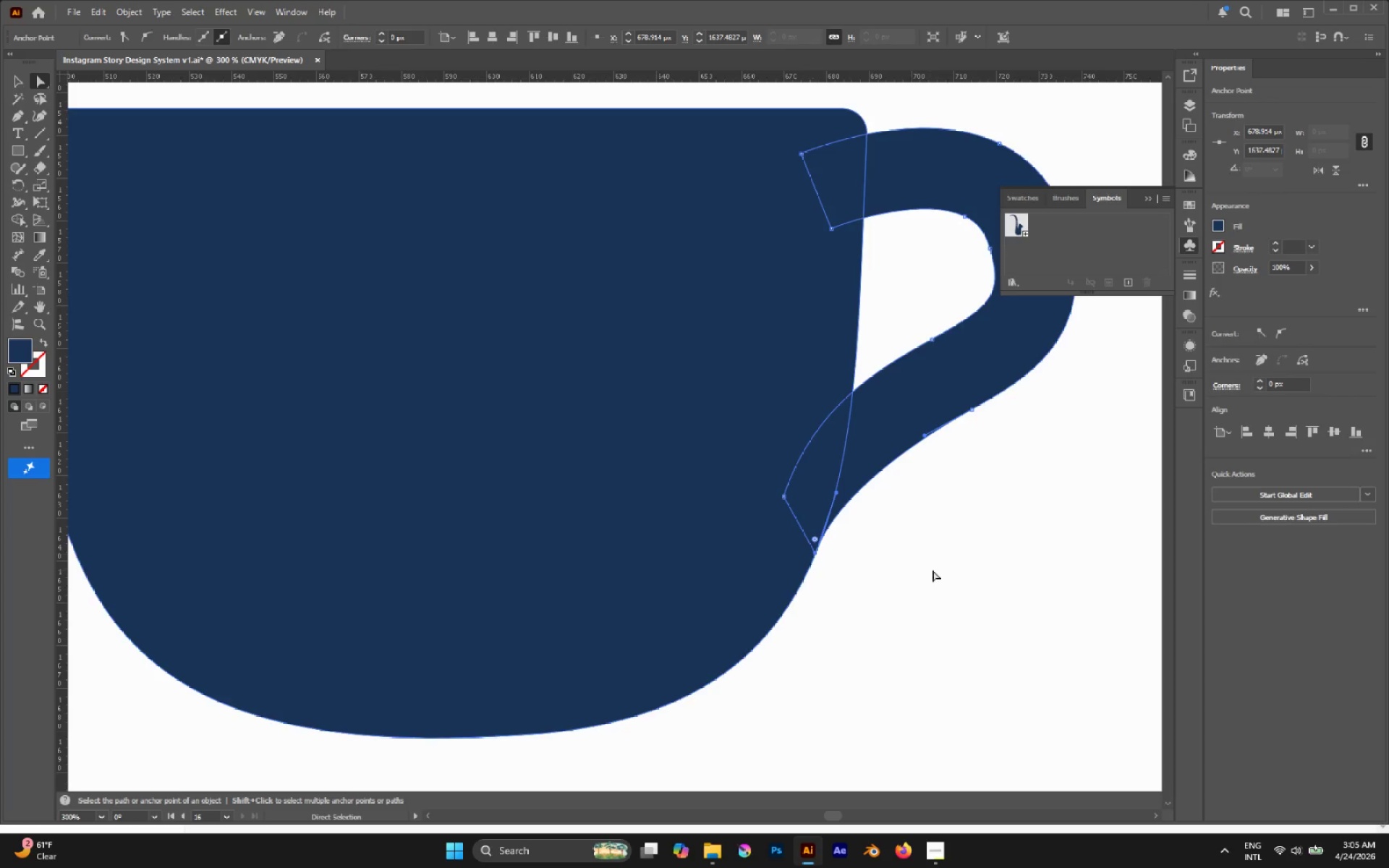 
left_click([933, 570])
 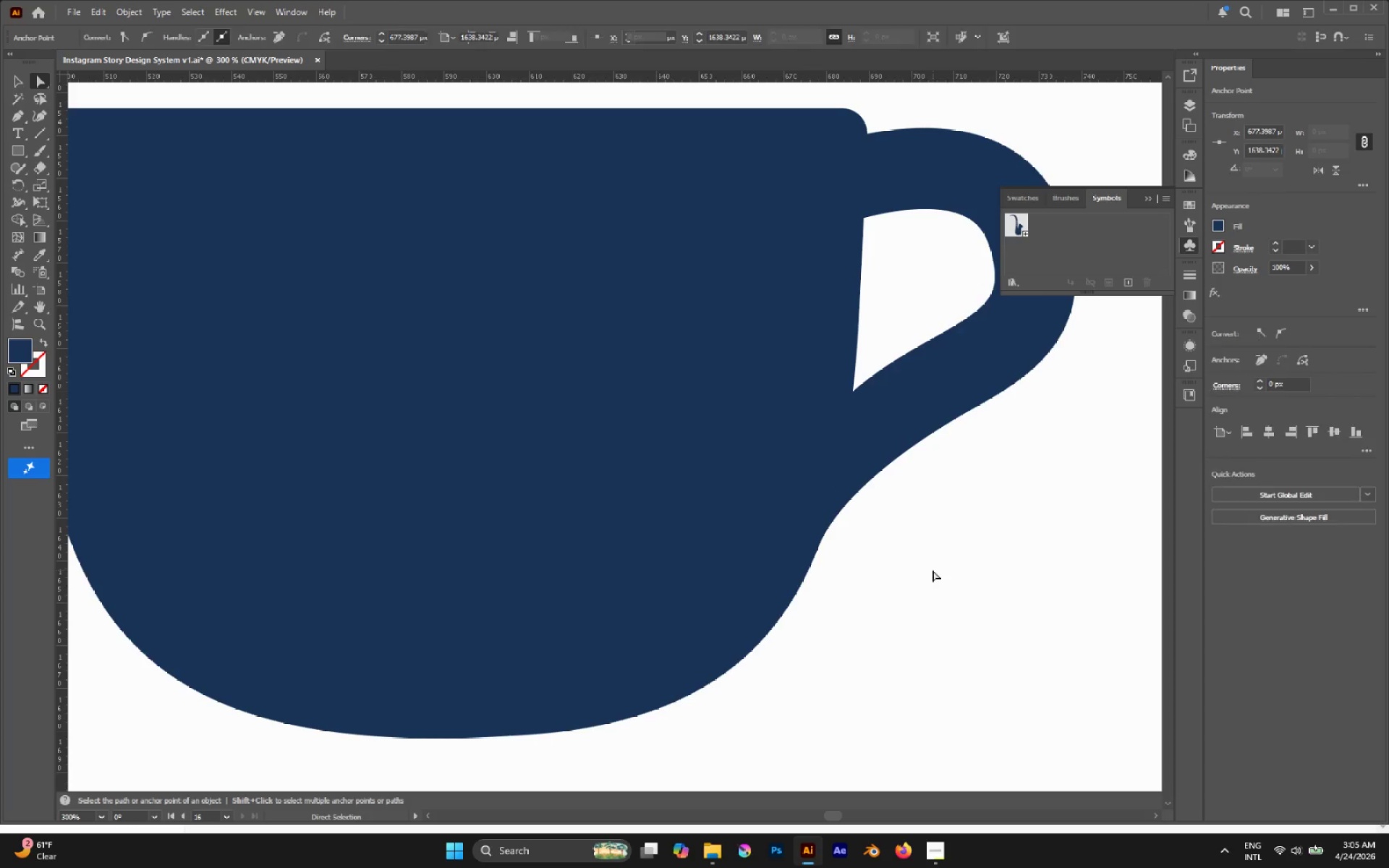 
hold_key(key=AltLeft, duration=0.66)
scroll: coordinate [893, 537], scroll_direction: down, amount: 3.0
 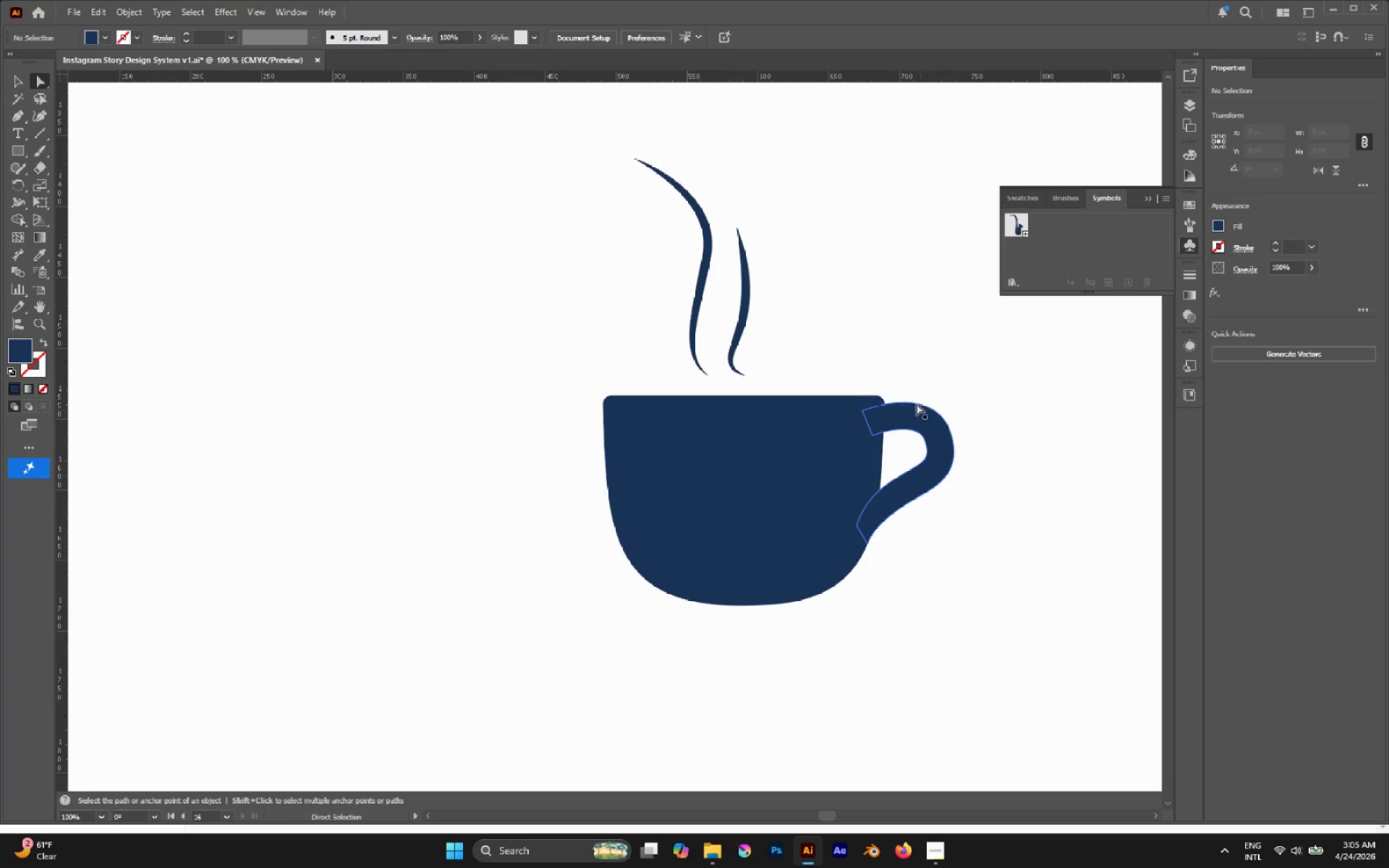 
hold_key(key=AltLeft, duration=0.67)
scroll: coordinate [907, 391], scroll_direction: none, amount: 0.0
 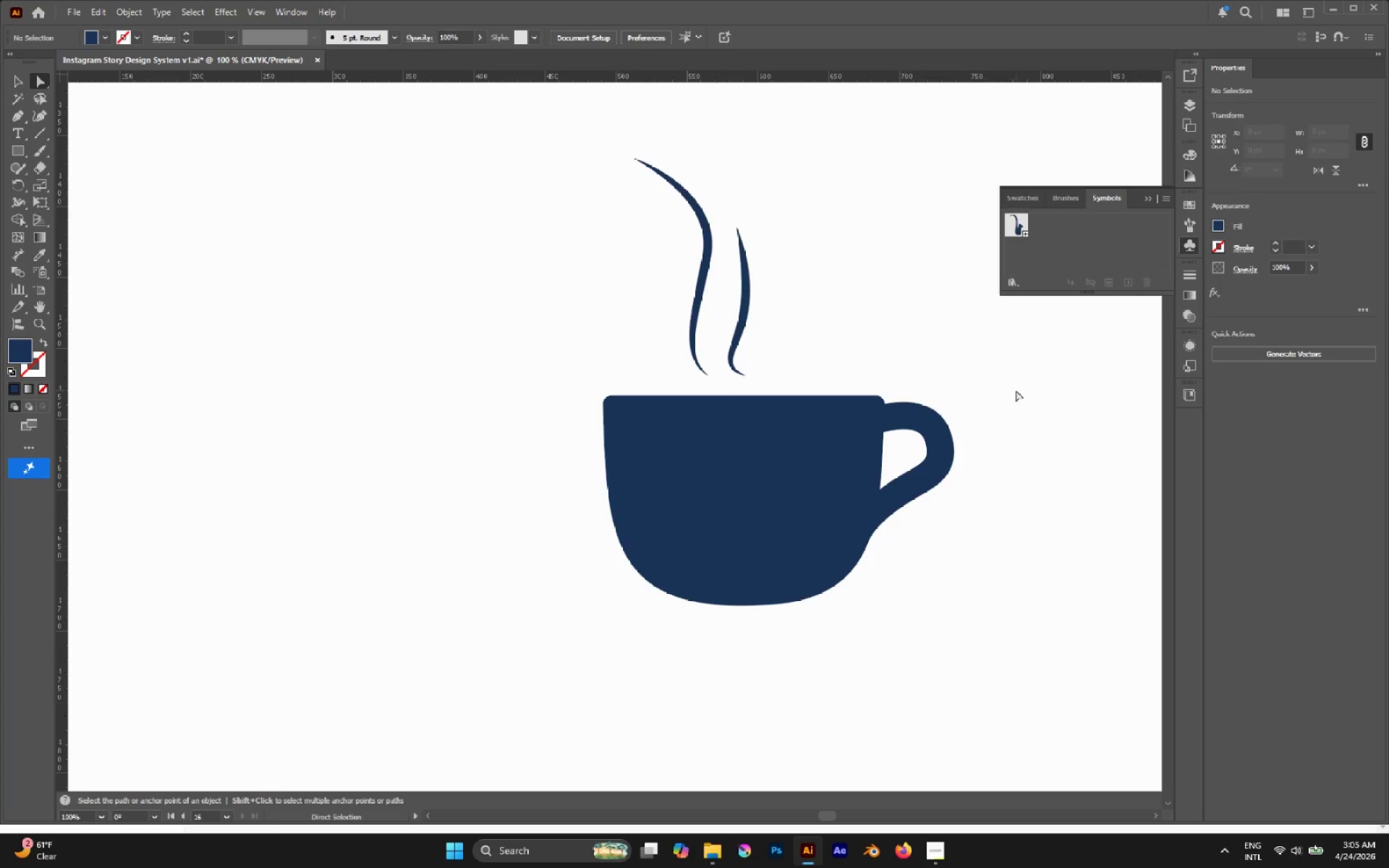 
hold_key(key=AltLeft, duration=0.38)
scroll: coordinate [922, 404], scroll_direction: down, amount: 4.0
 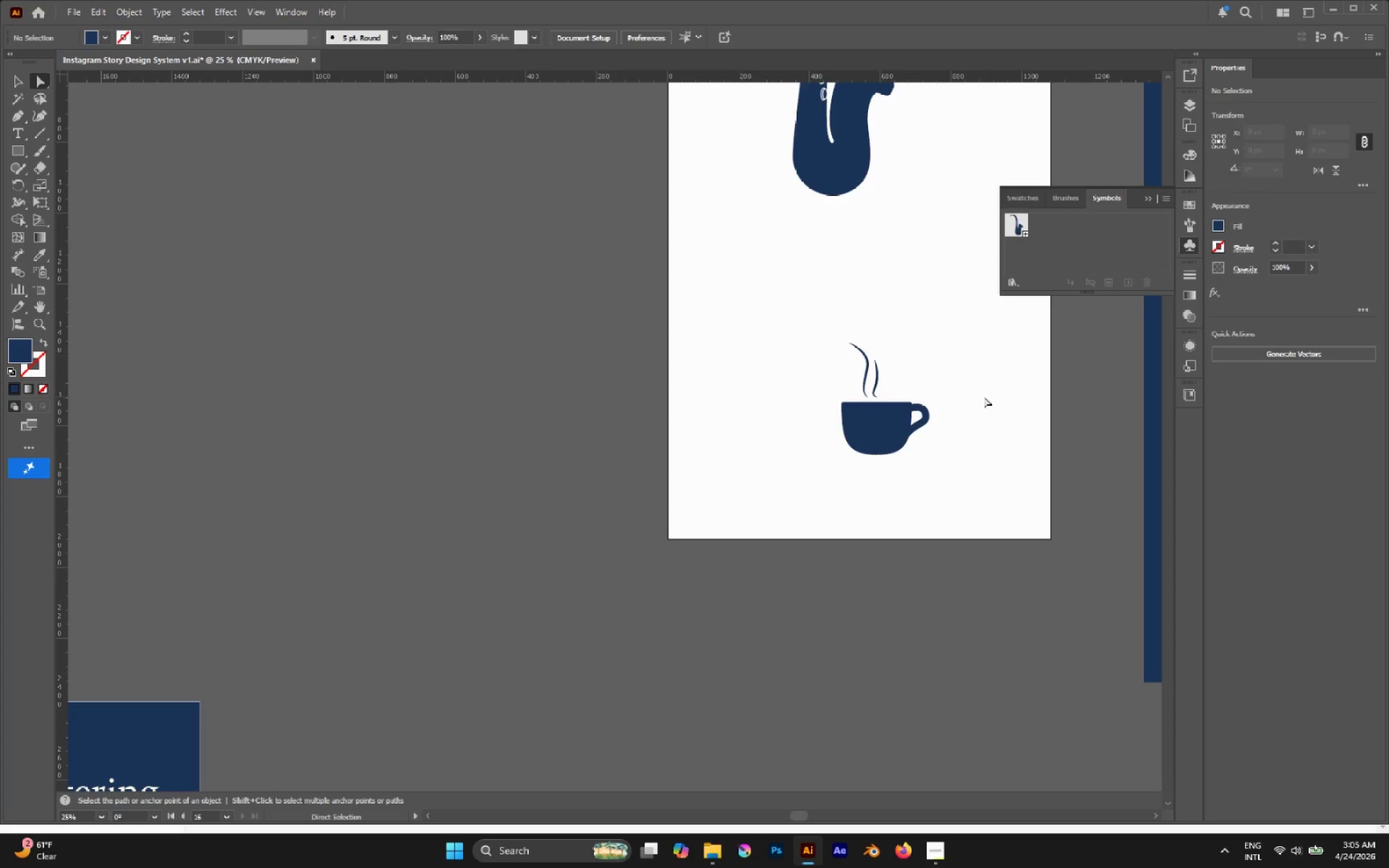 
scroll: coordinate [984, 396], scroll_direction: up, amount: 3.0
 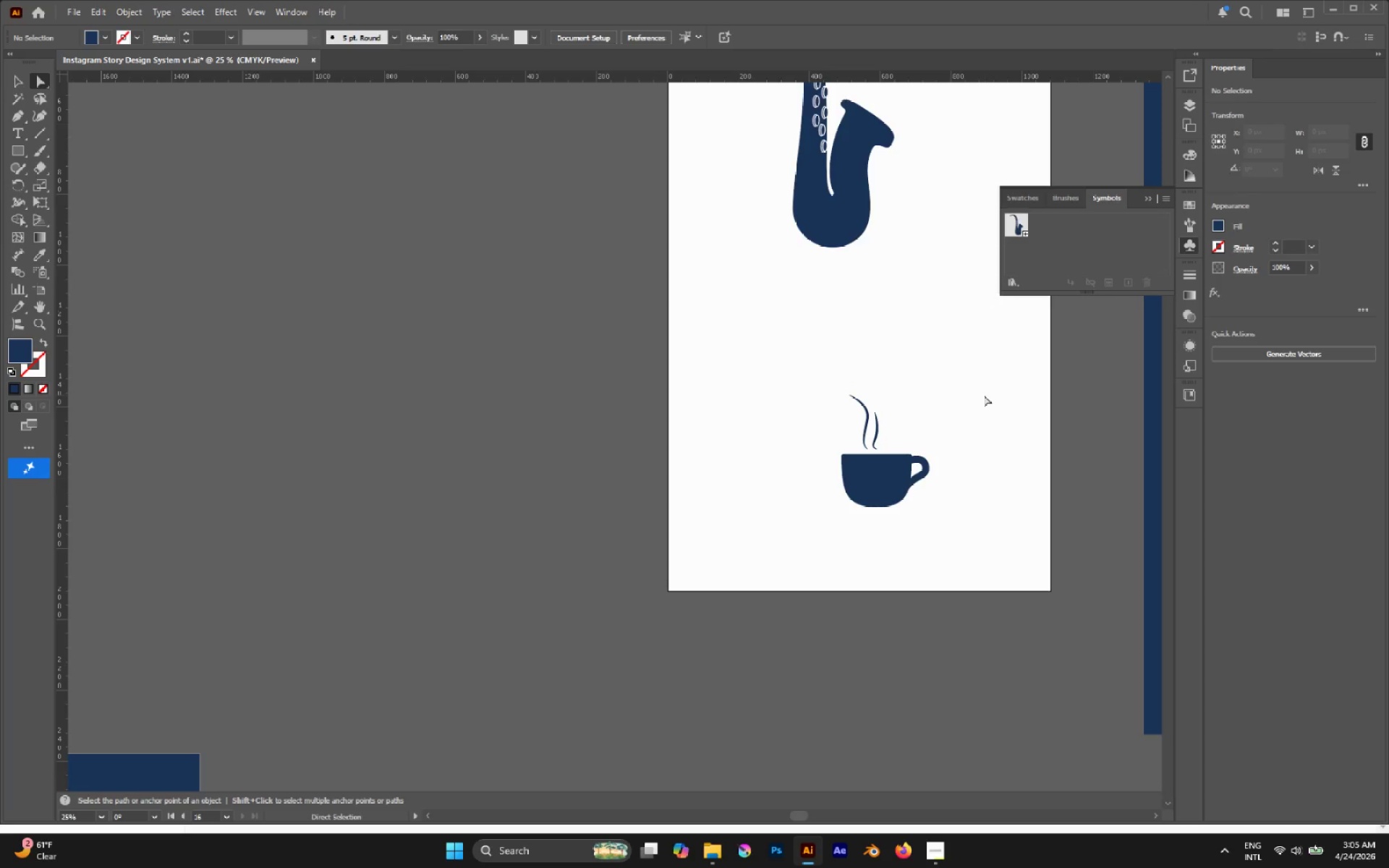 
key(Alt+V)
 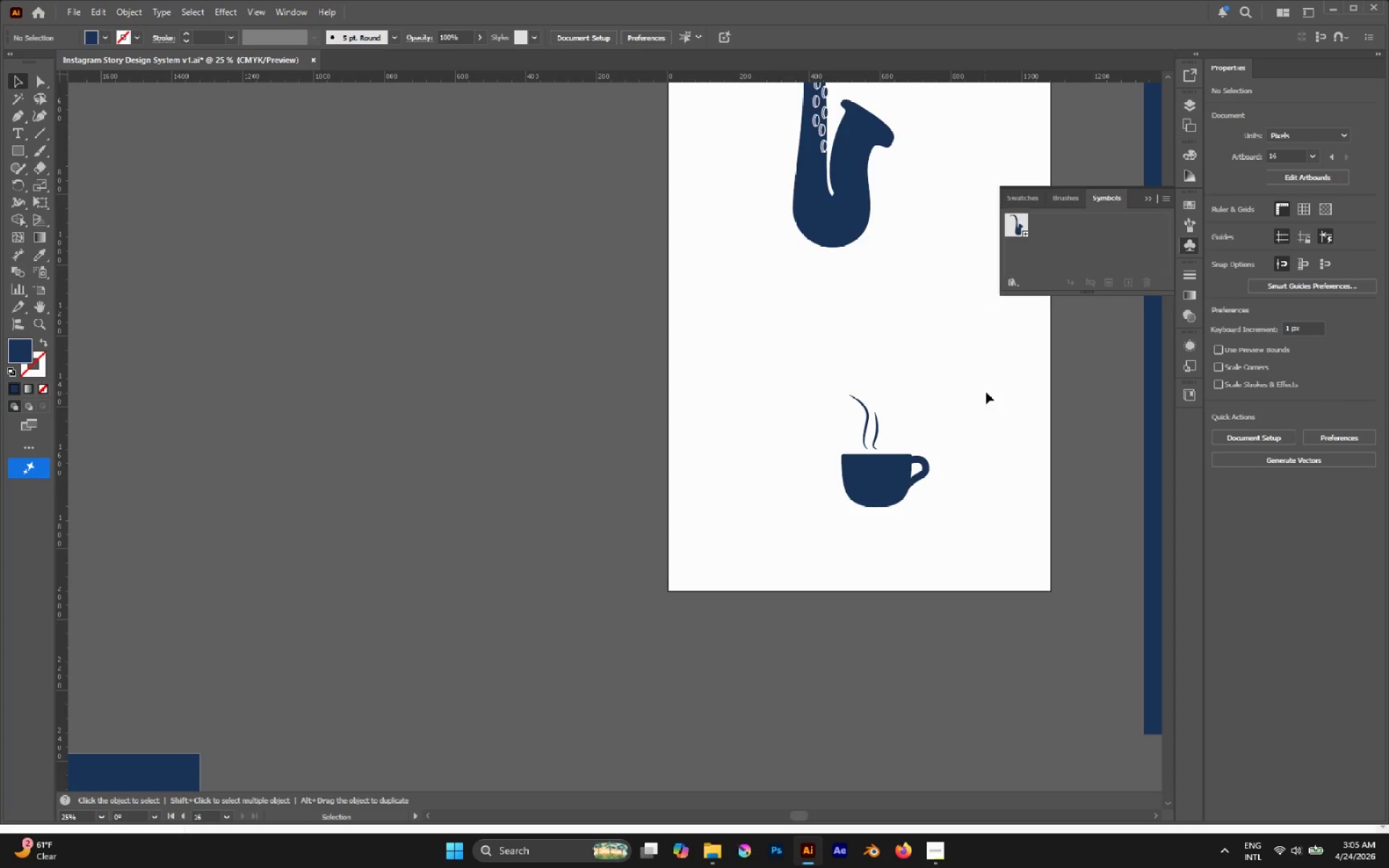 
left_click_drag(start_coordinate=[1004, 367], to_coordinate=[820, 558])
 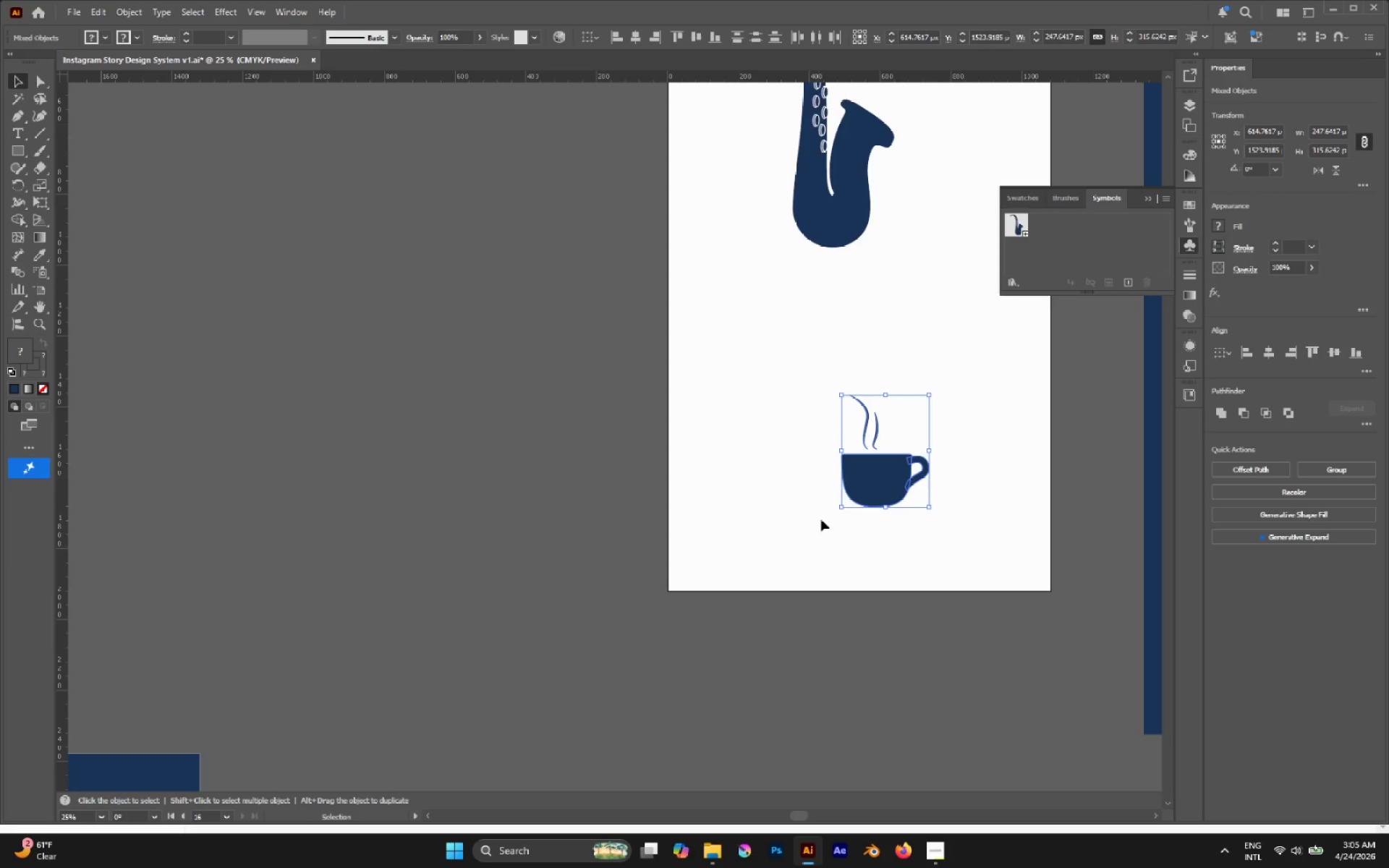 
left_click([935, 395])
 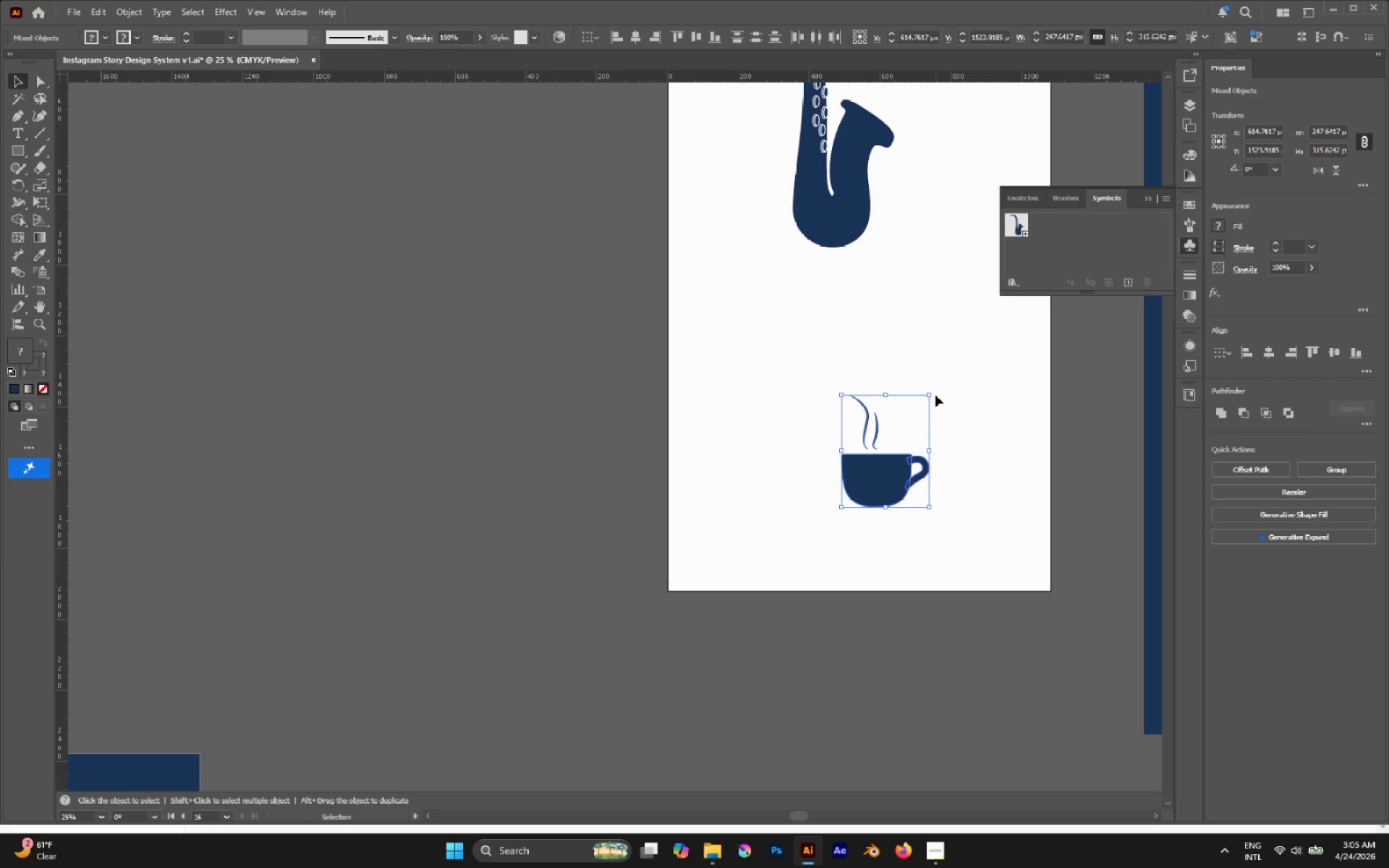 
key(A)
 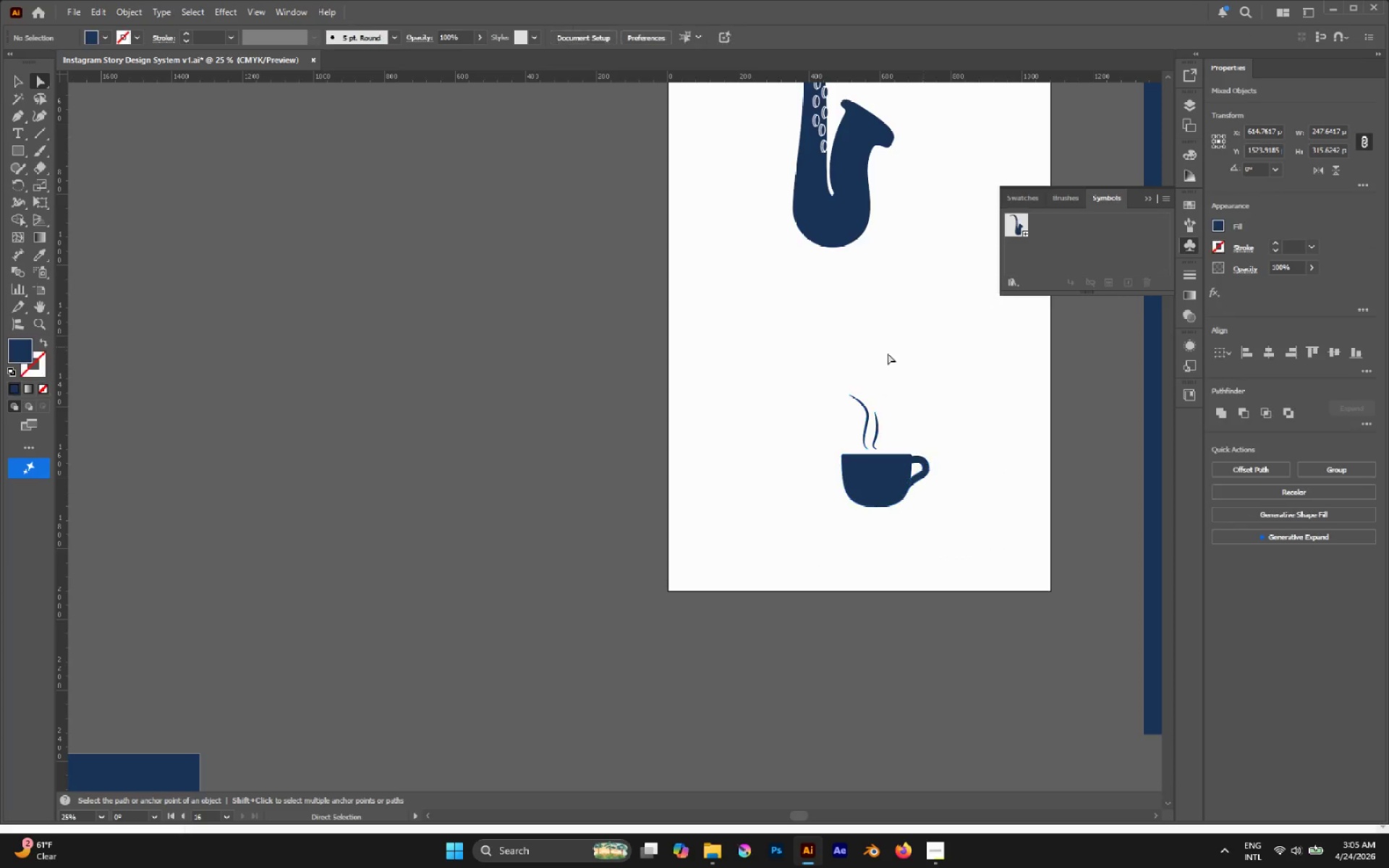 
hold_key(key=AltLeft, duration=0.92)
left_click_drag(start_coordinate=[893, 362], to_coordinate=[816, 425])
 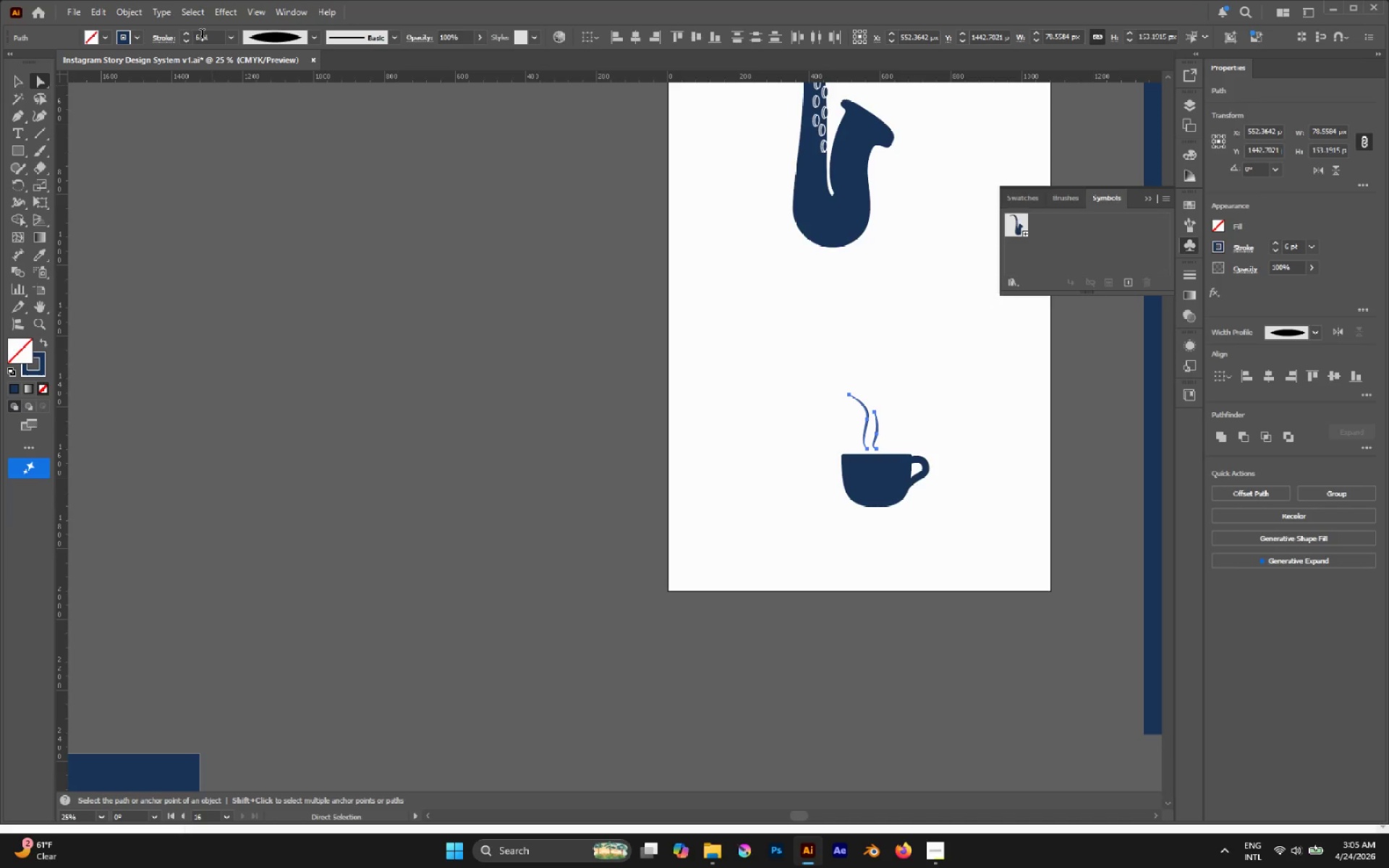 
left_click([187, 36])
 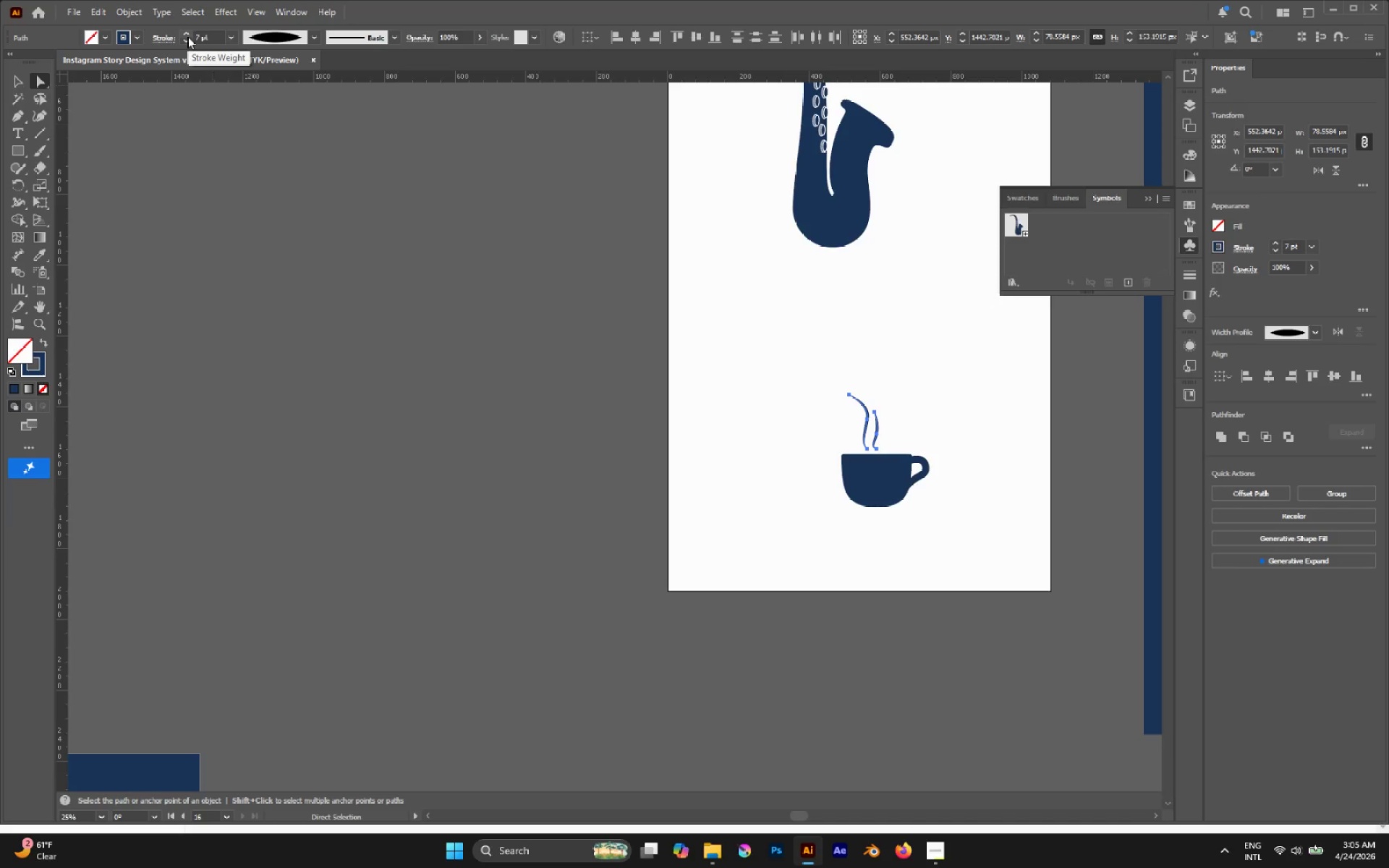 
left_click([187, 36])
 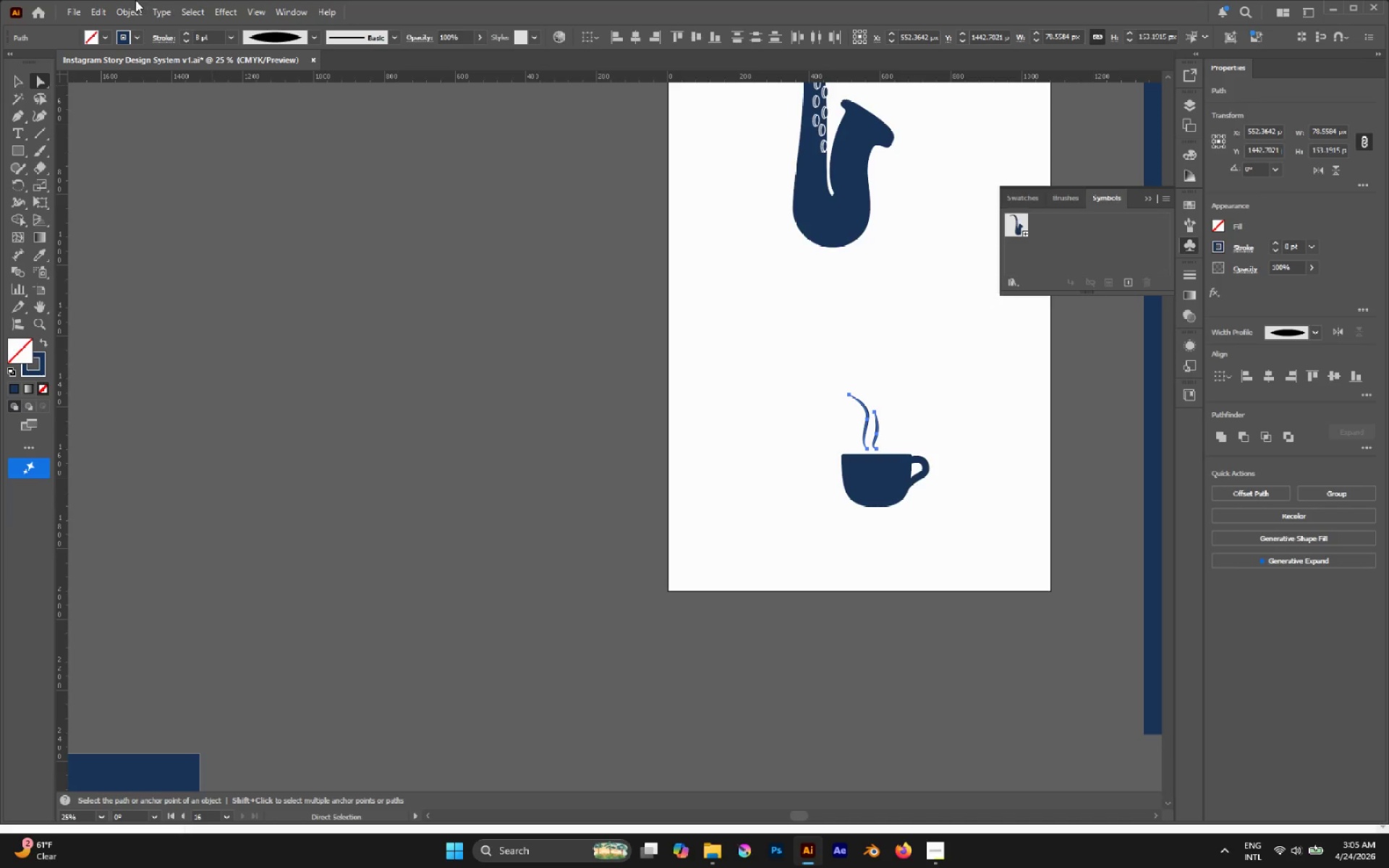 
left_click([129, 9])
 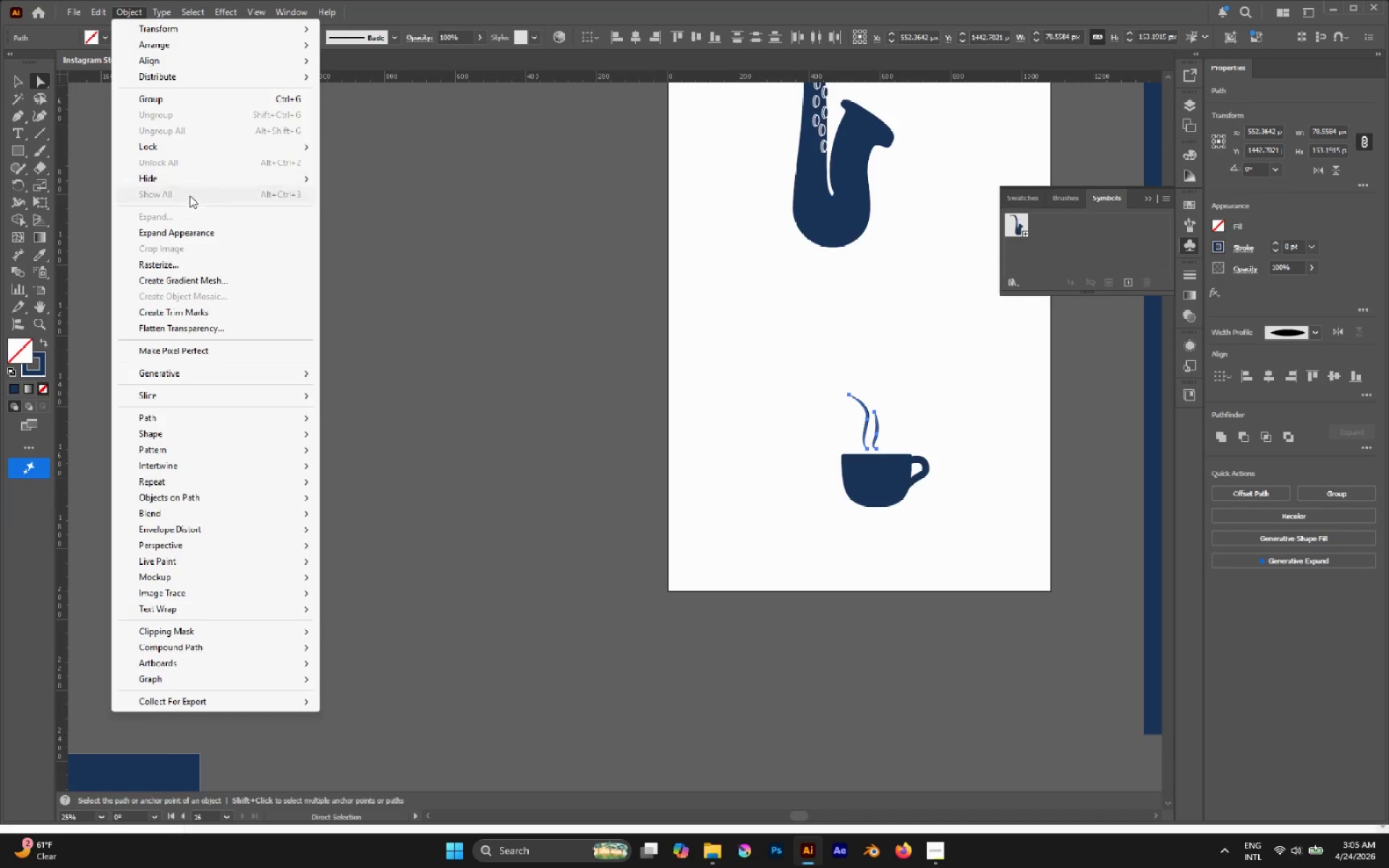 
left_click([195, 231])
 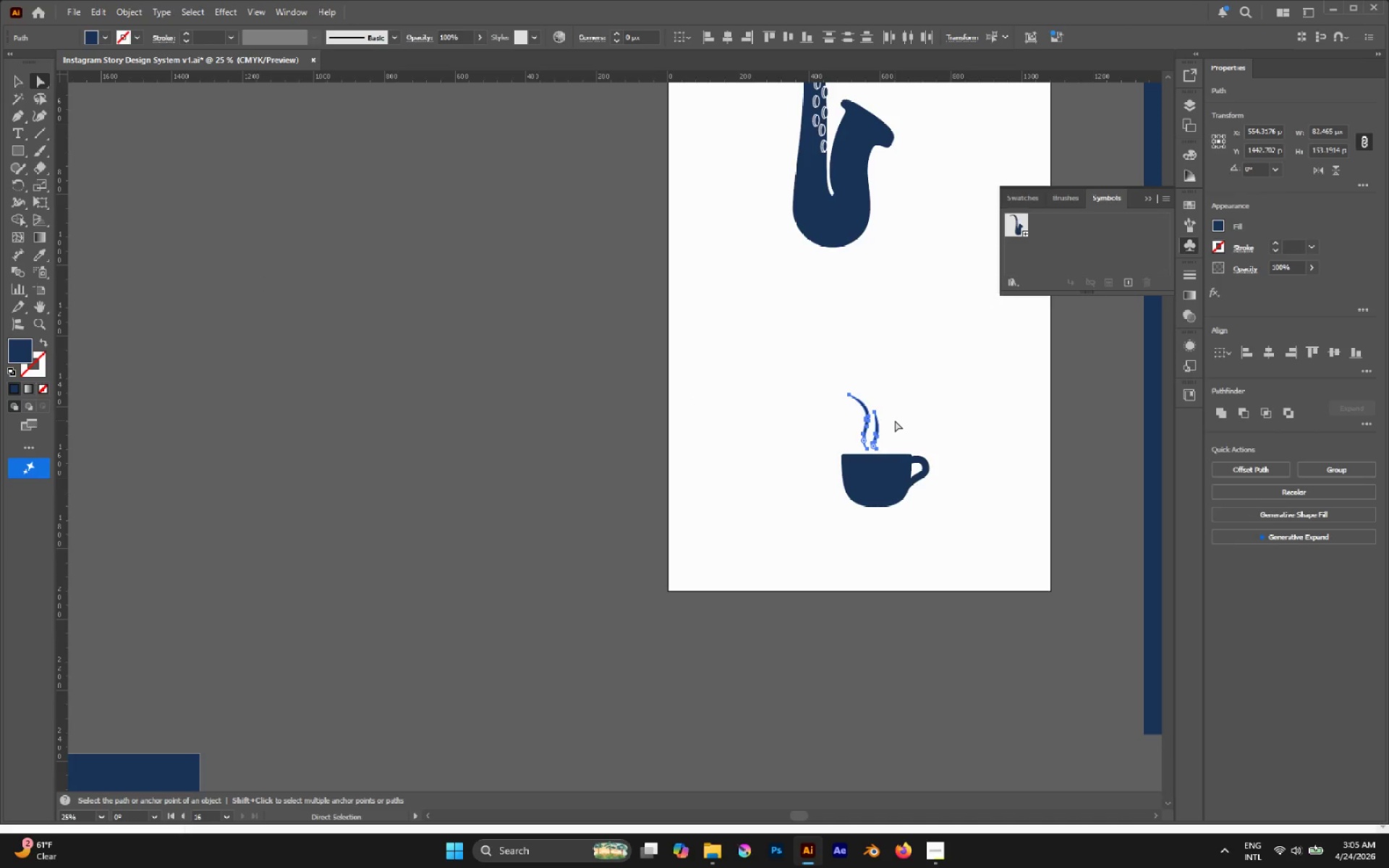 
key(V)
 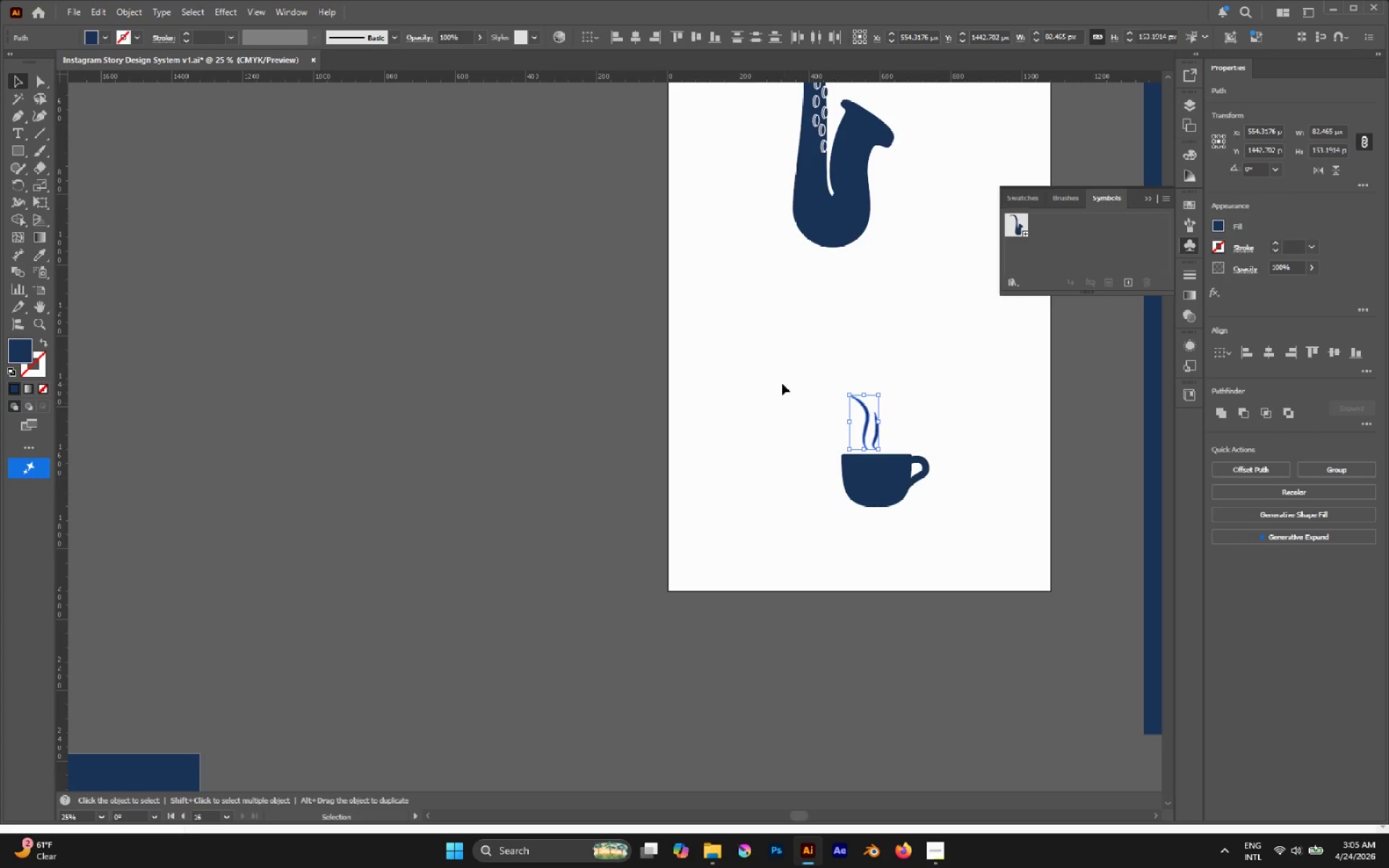 
left_click_drag(start_coordinate=[771, 378], to_coordinate=[1040, 575])
 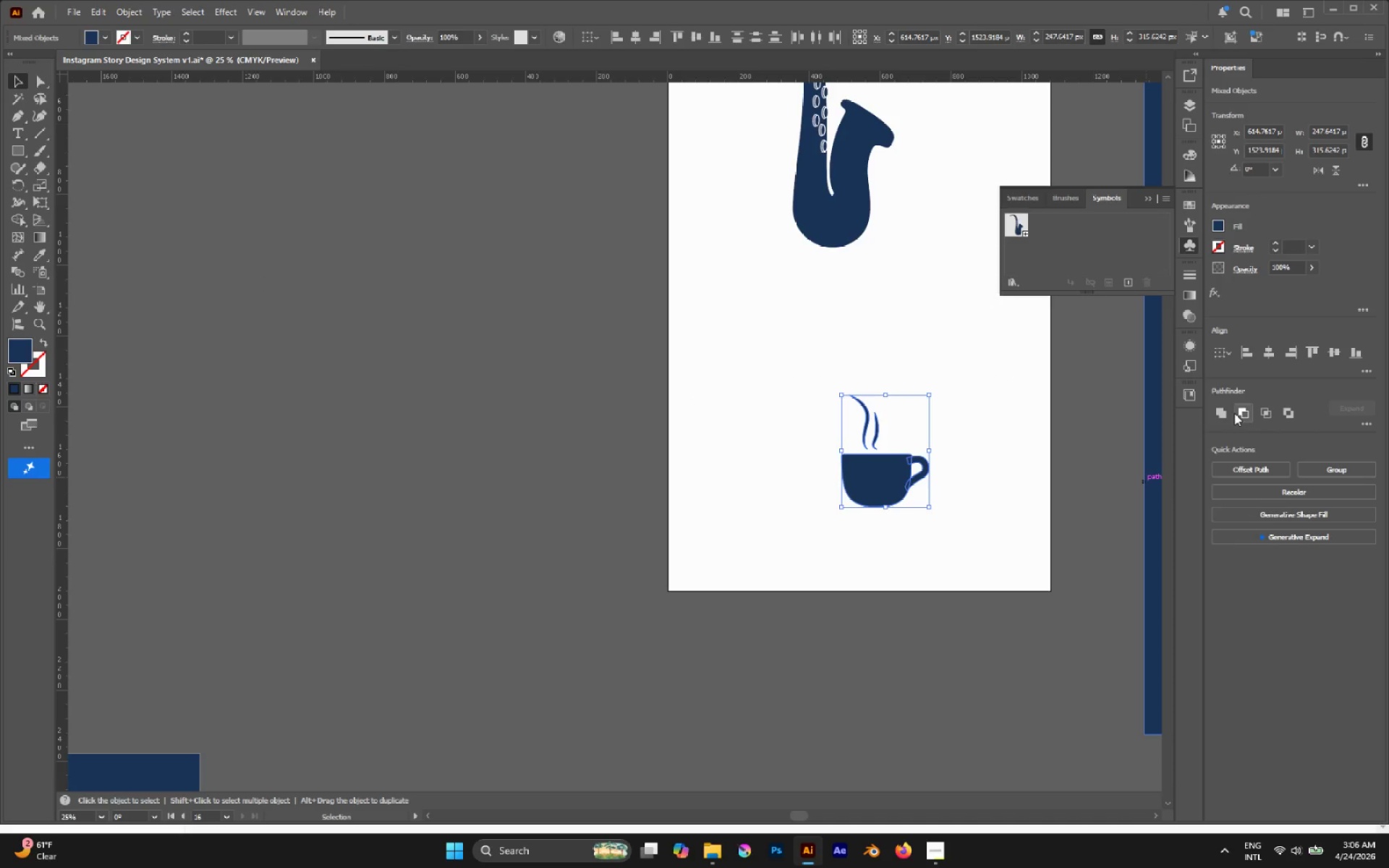 
left_click([1220, 410])
 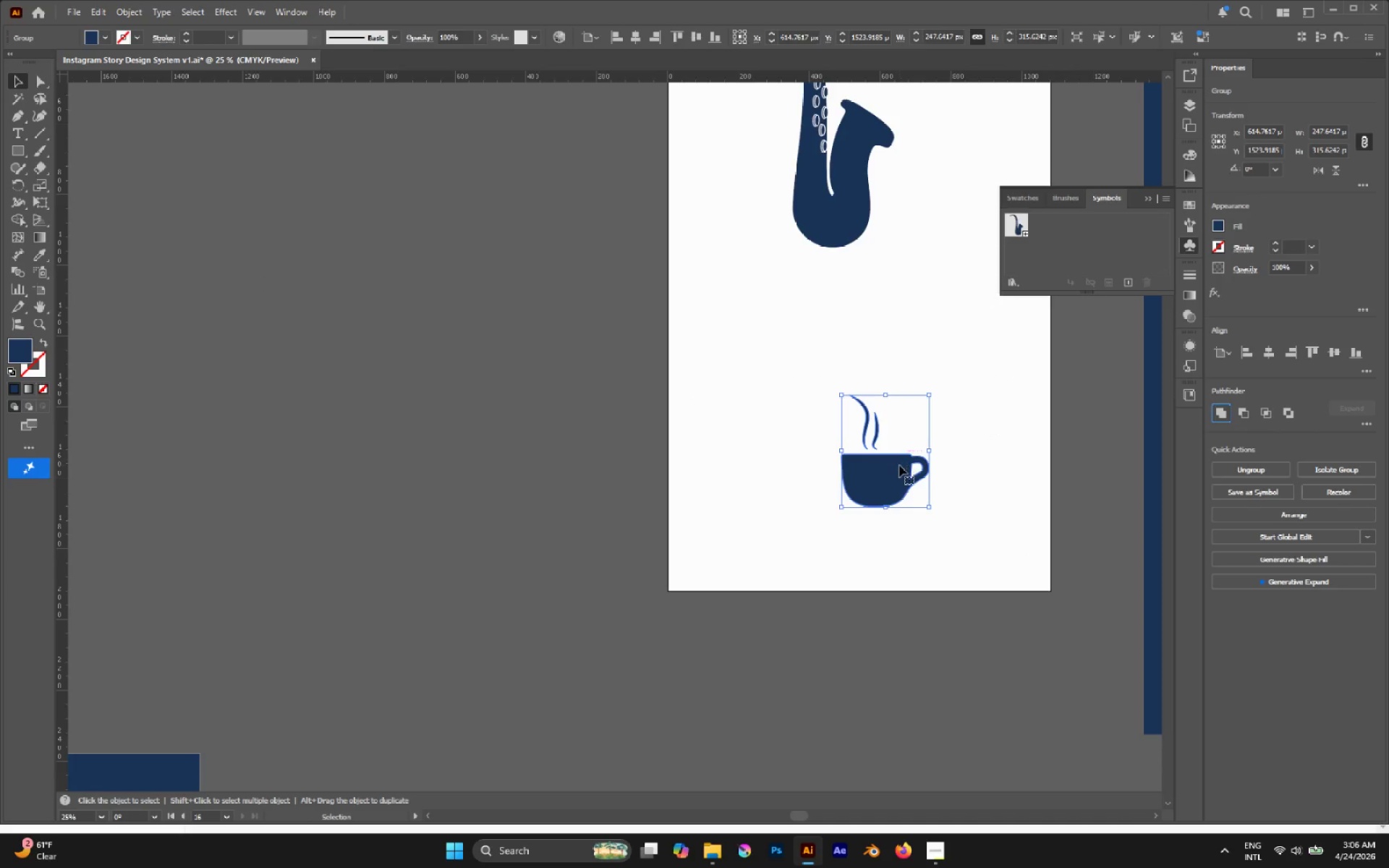 
left_click_drag(start_coordinate=[899, 465], to_coordinate=[857, 345])
 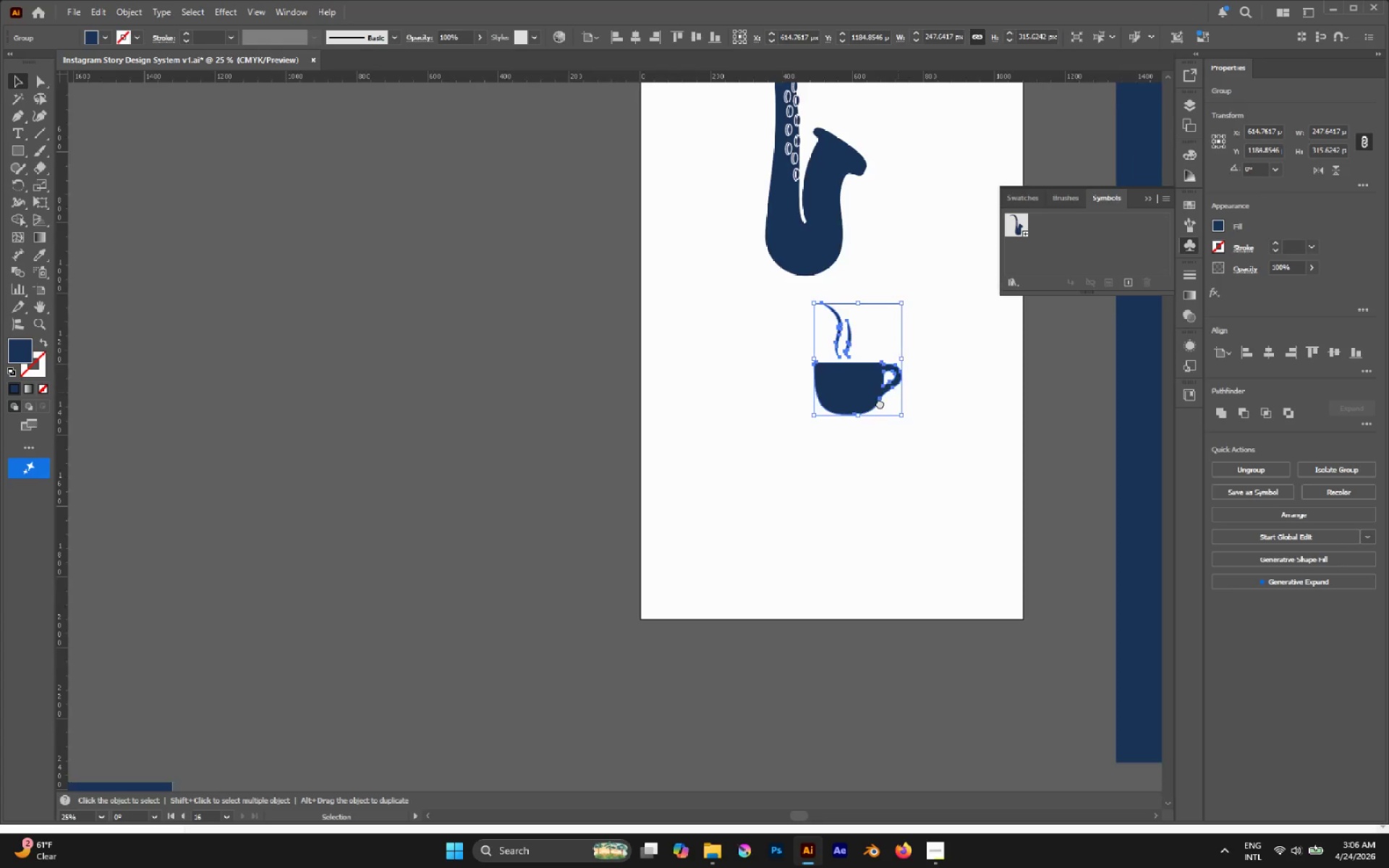 
hold_key(key=ShiftLeft, duration=1.12)
 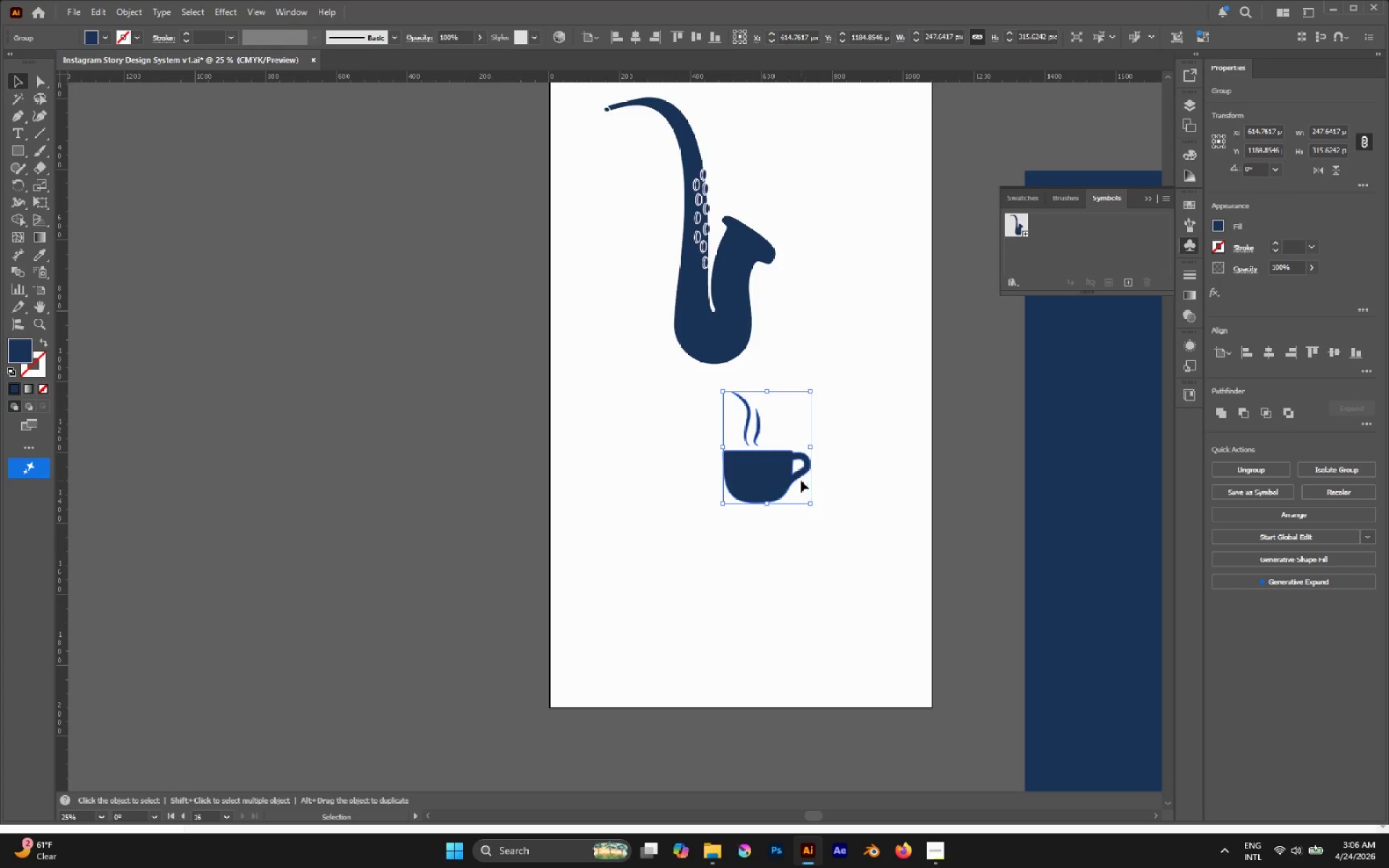 
left_click_drag(start_coordinate=[781, 472], to_coordinate=[844, 382])
 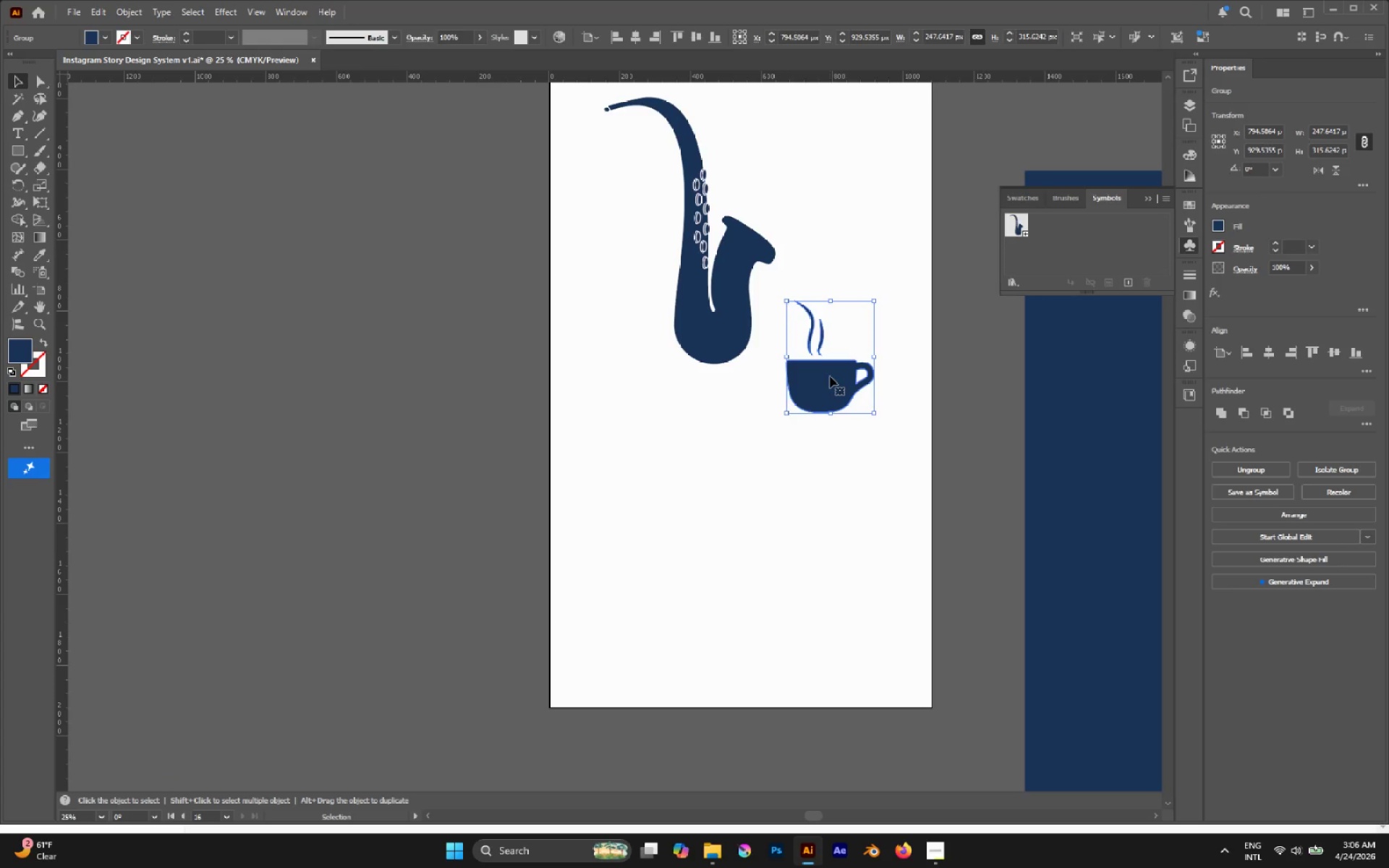 
left_click_drag(start_coordinate=[829, 376], to_coordinate=[1111, 239])
 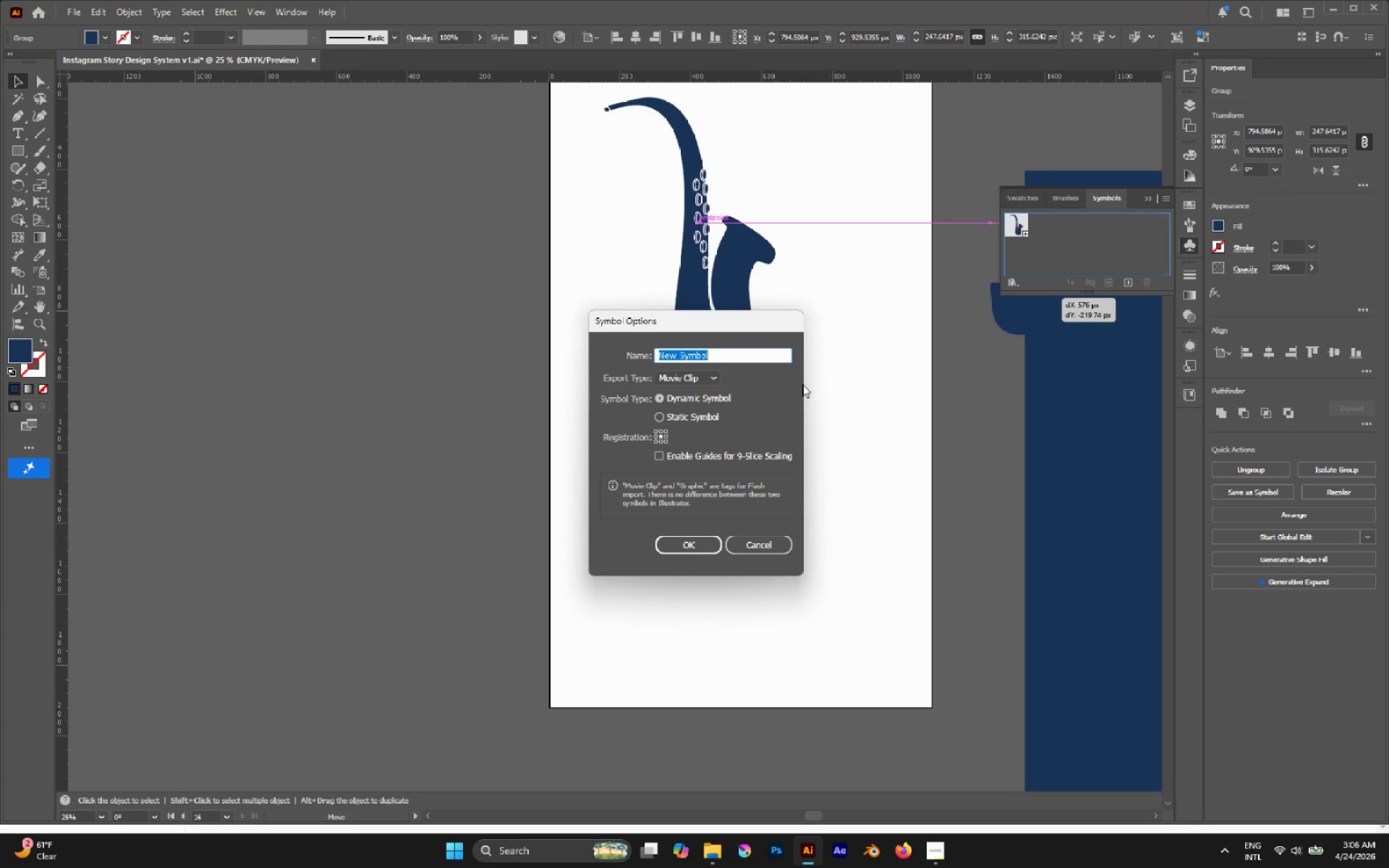 
type(COFFEE)
 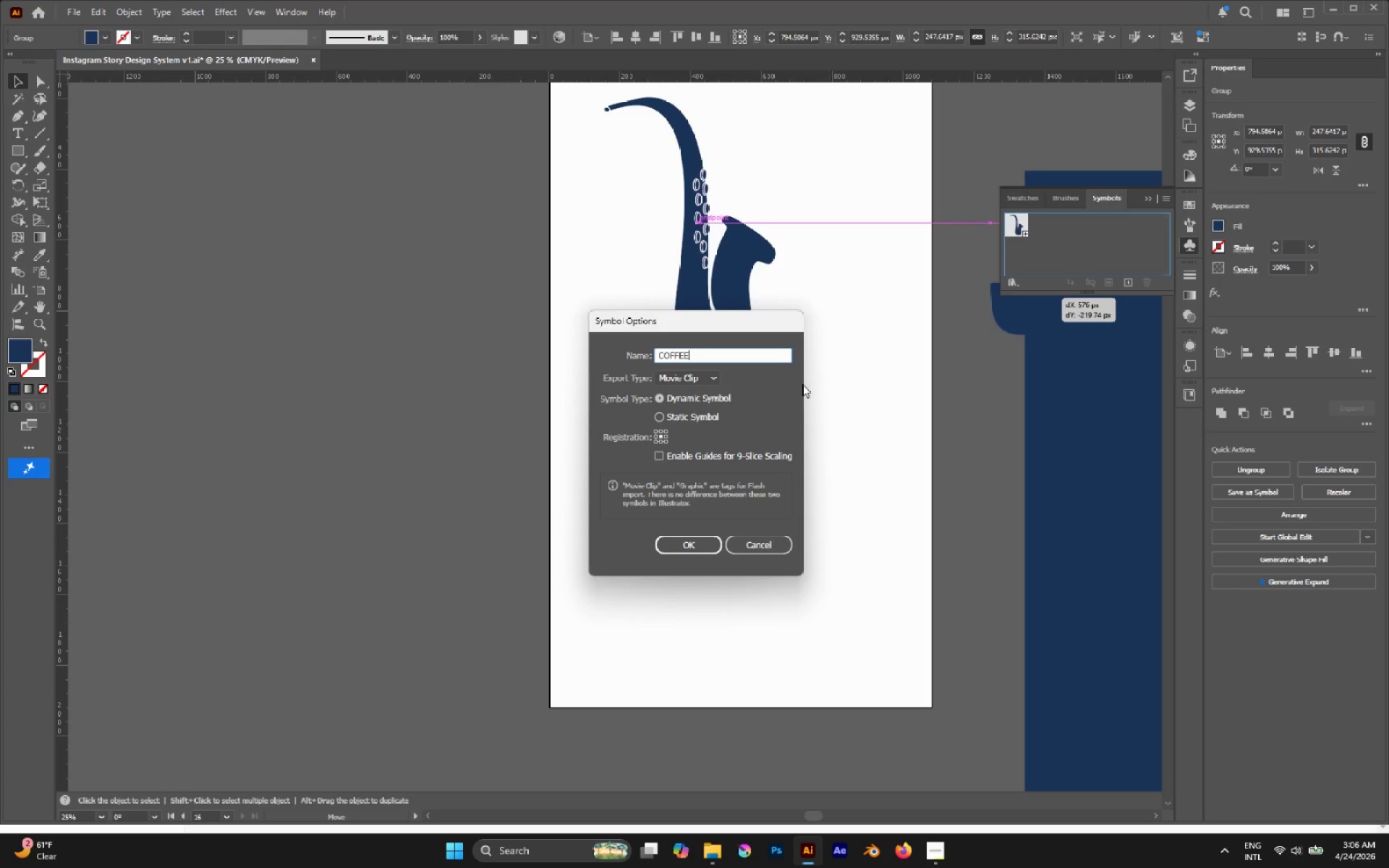 
key(Enter)
 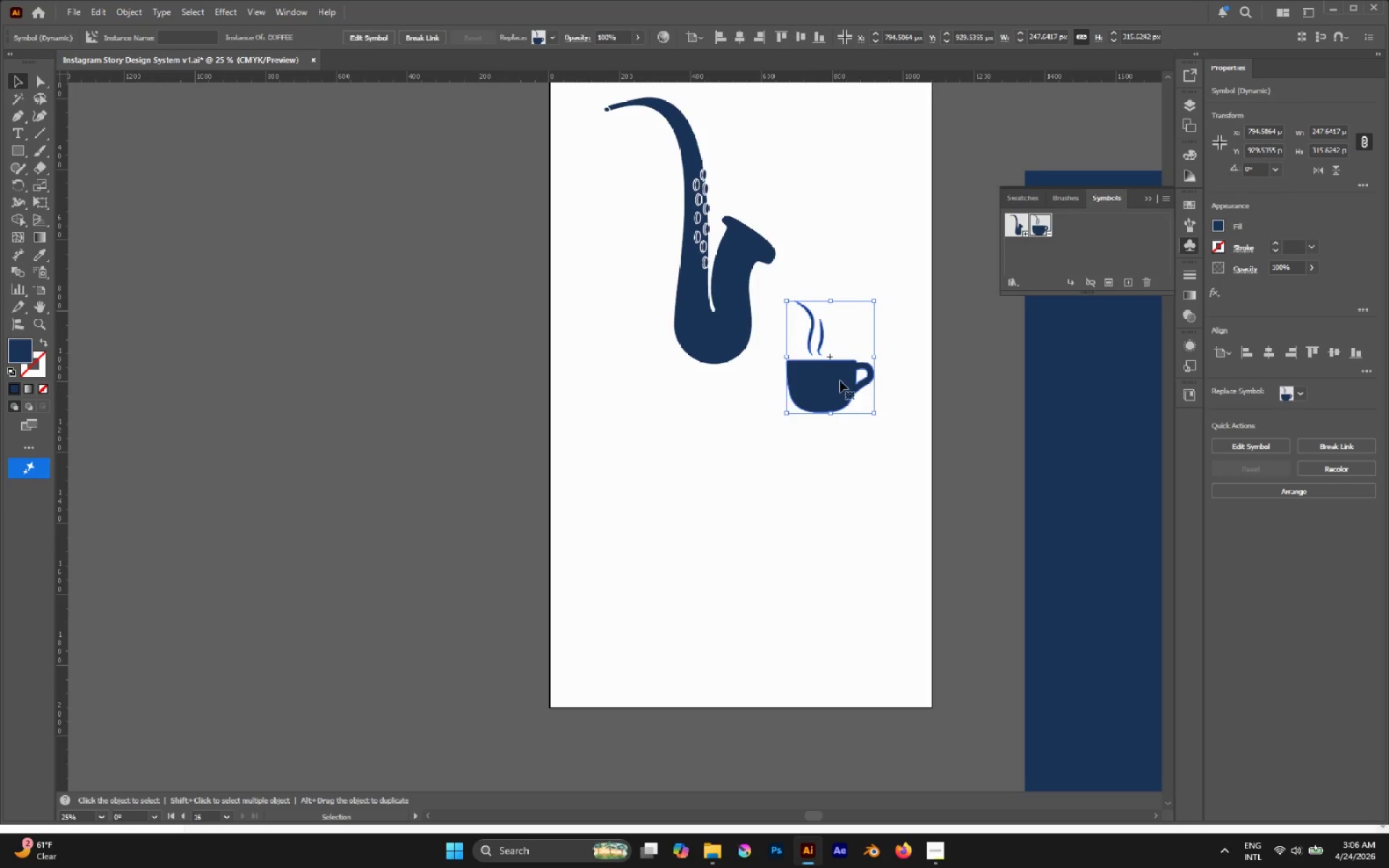 
hold_key(key=AltLeft, duration=0.92)
scroll: coordinate [844, 388], scroll_direction: down, amount: 5.0
 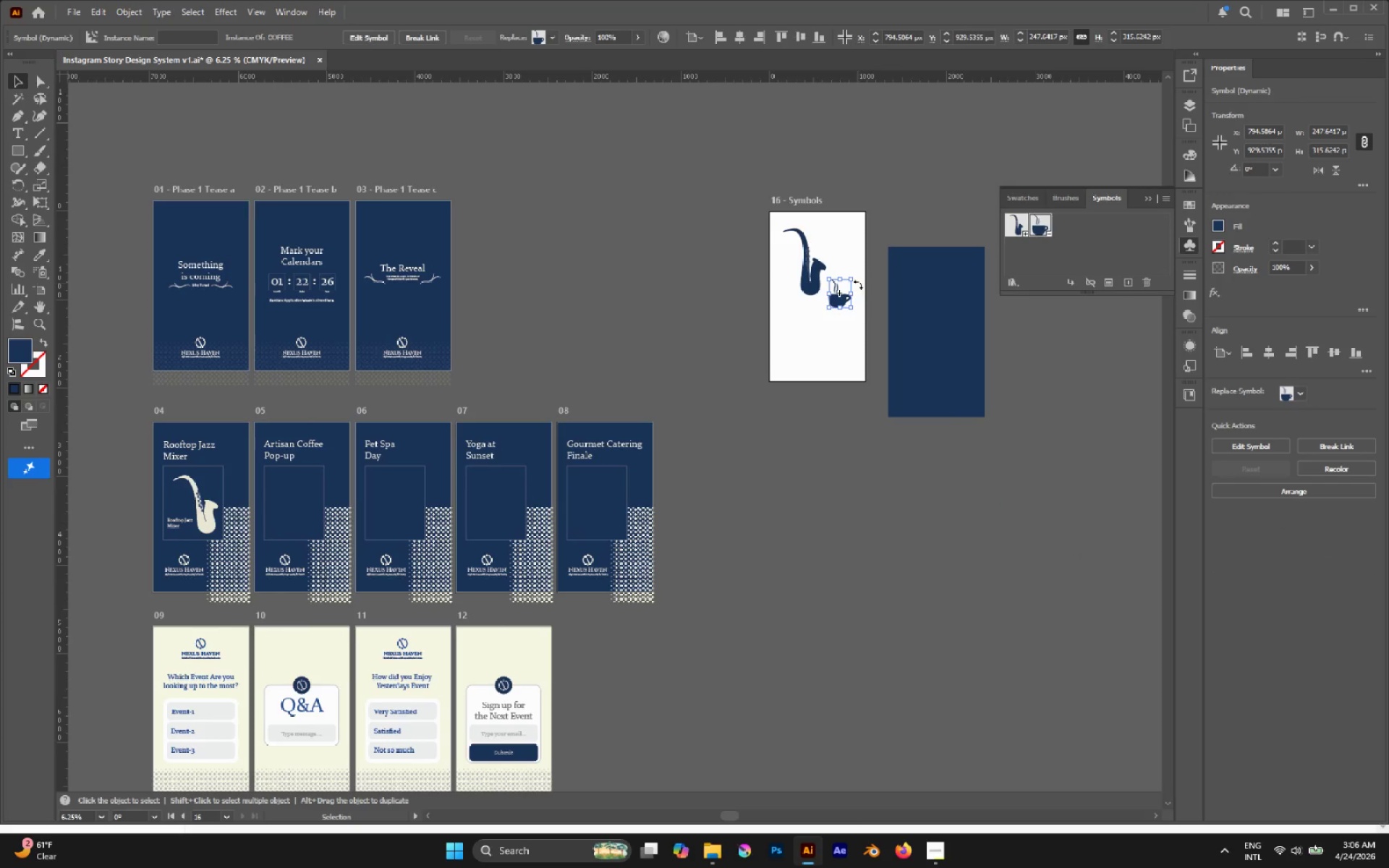 
hold_key(key=AltLeft, duration=2.16)
left_click_drag(start_coordinate=[842, 302], to_coordinate=[281, 525])
 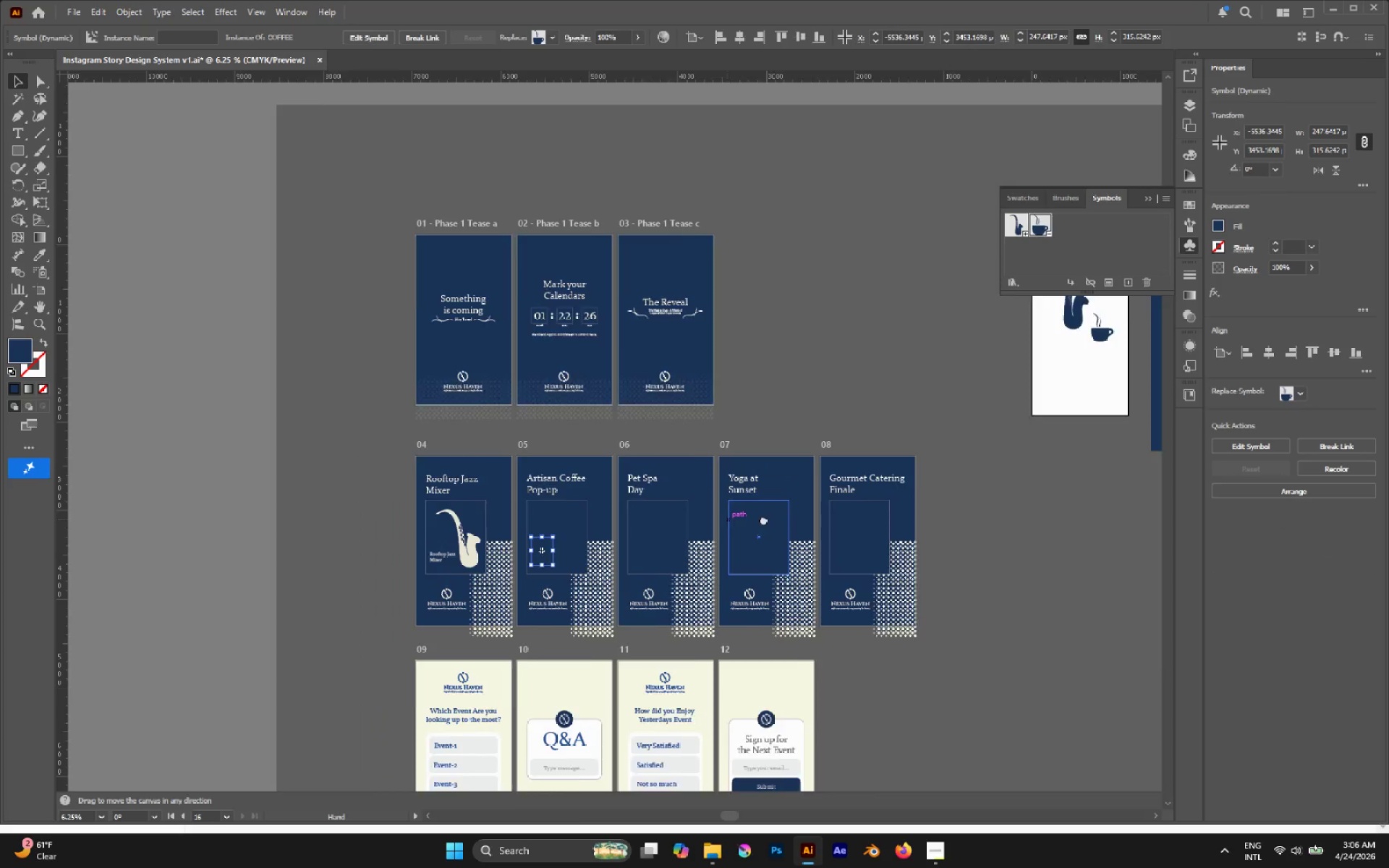 
hold_key(key=AltLeft, duration=0.52)
scroll: coordinate [574, 563], scroll_direction: up, amount: 1.0
 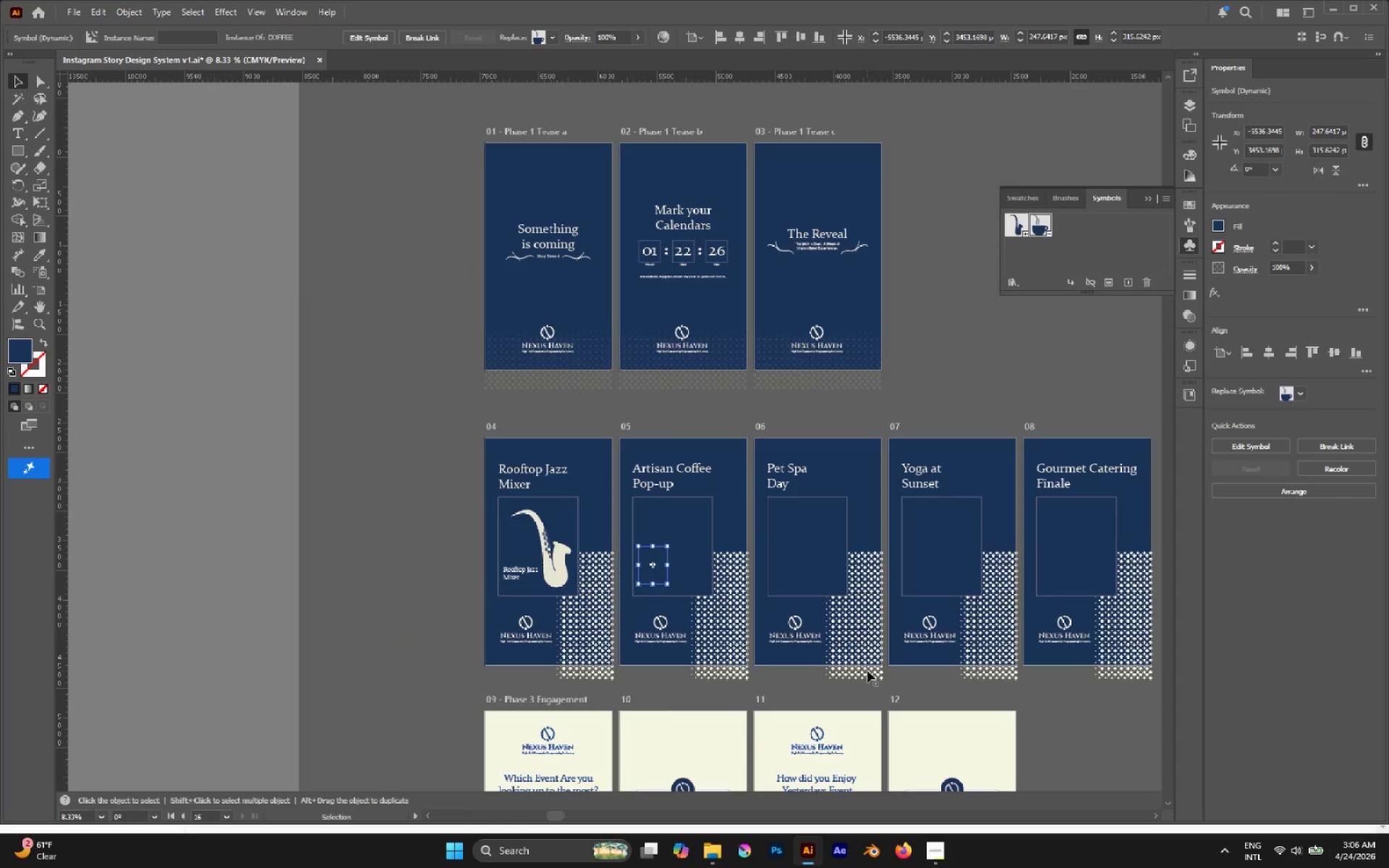 
hold_key(key=AltLeft, duration=0.5)
scroll: coordinate [561, 595], scroll_direction: up, amount: 1.0
 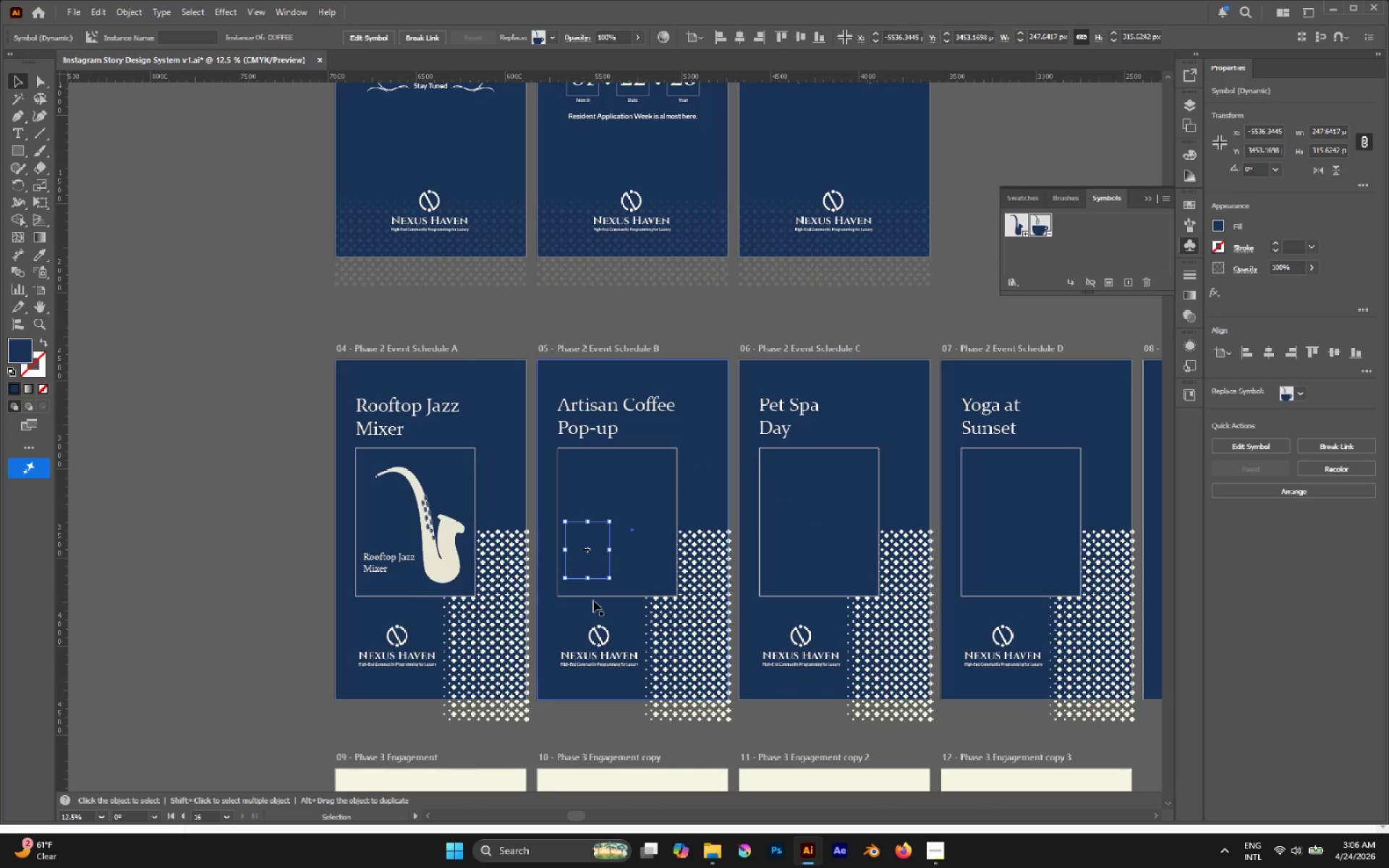 
key(I)
 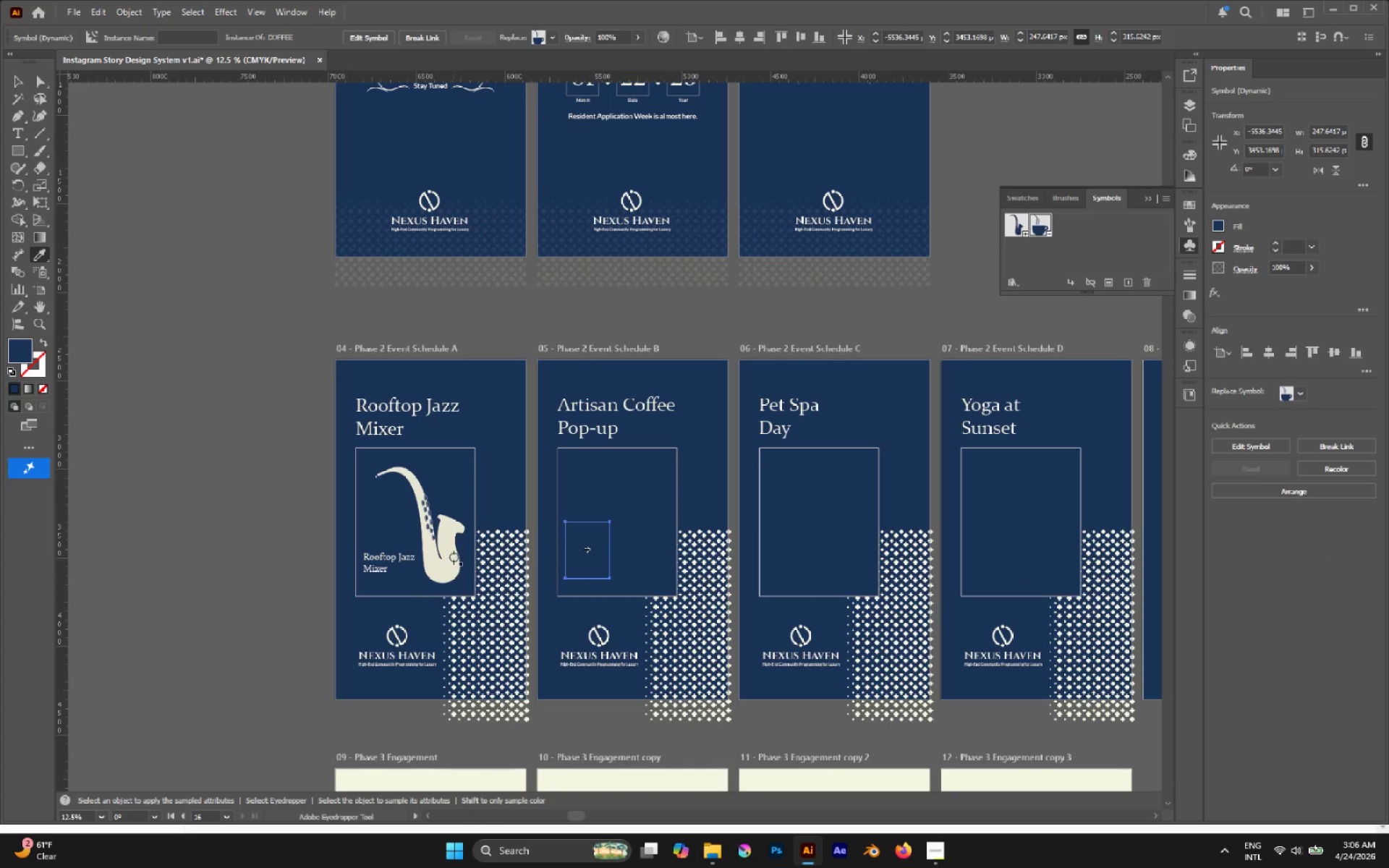 
left_click([443, 547])
 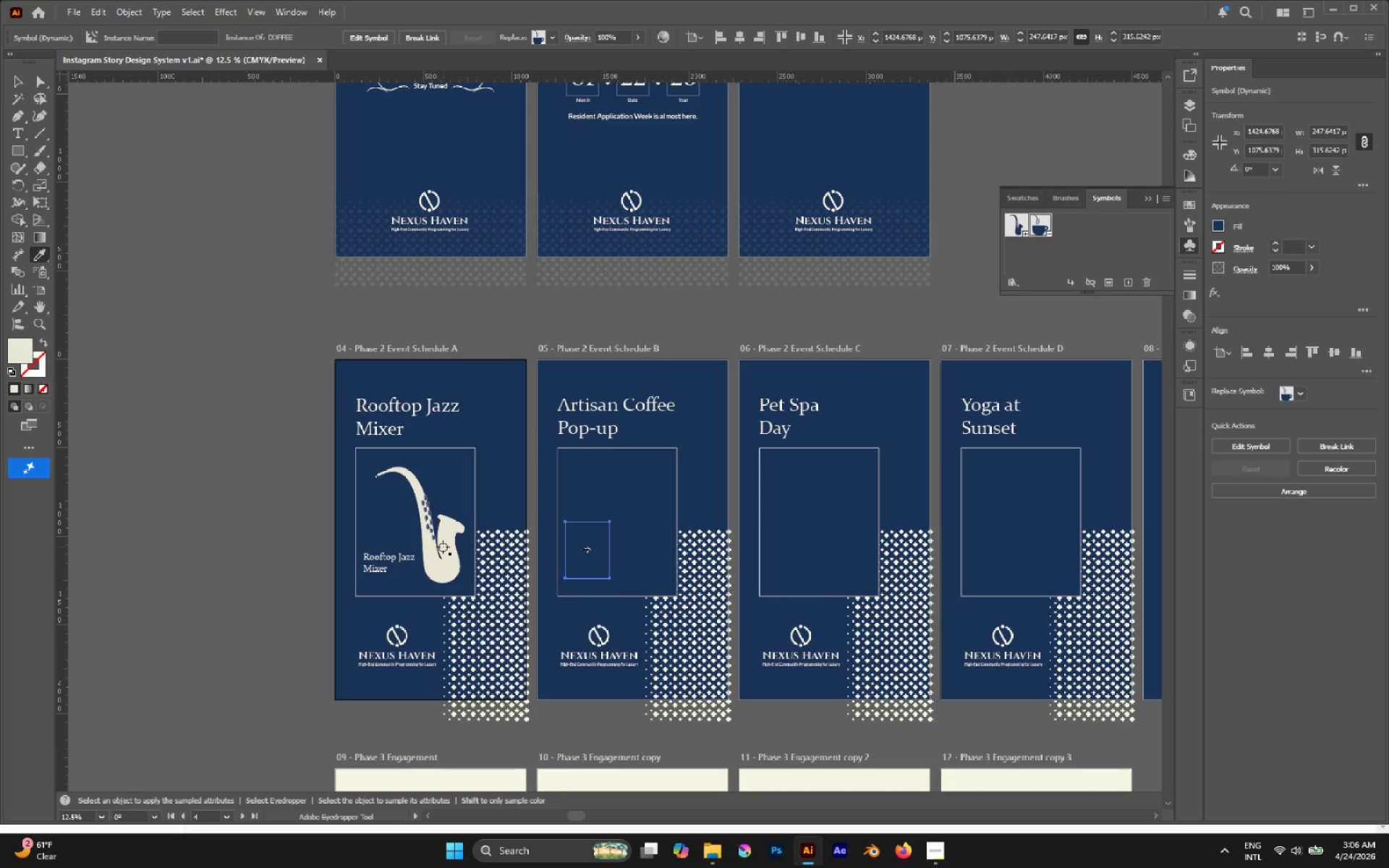 
key(V)
 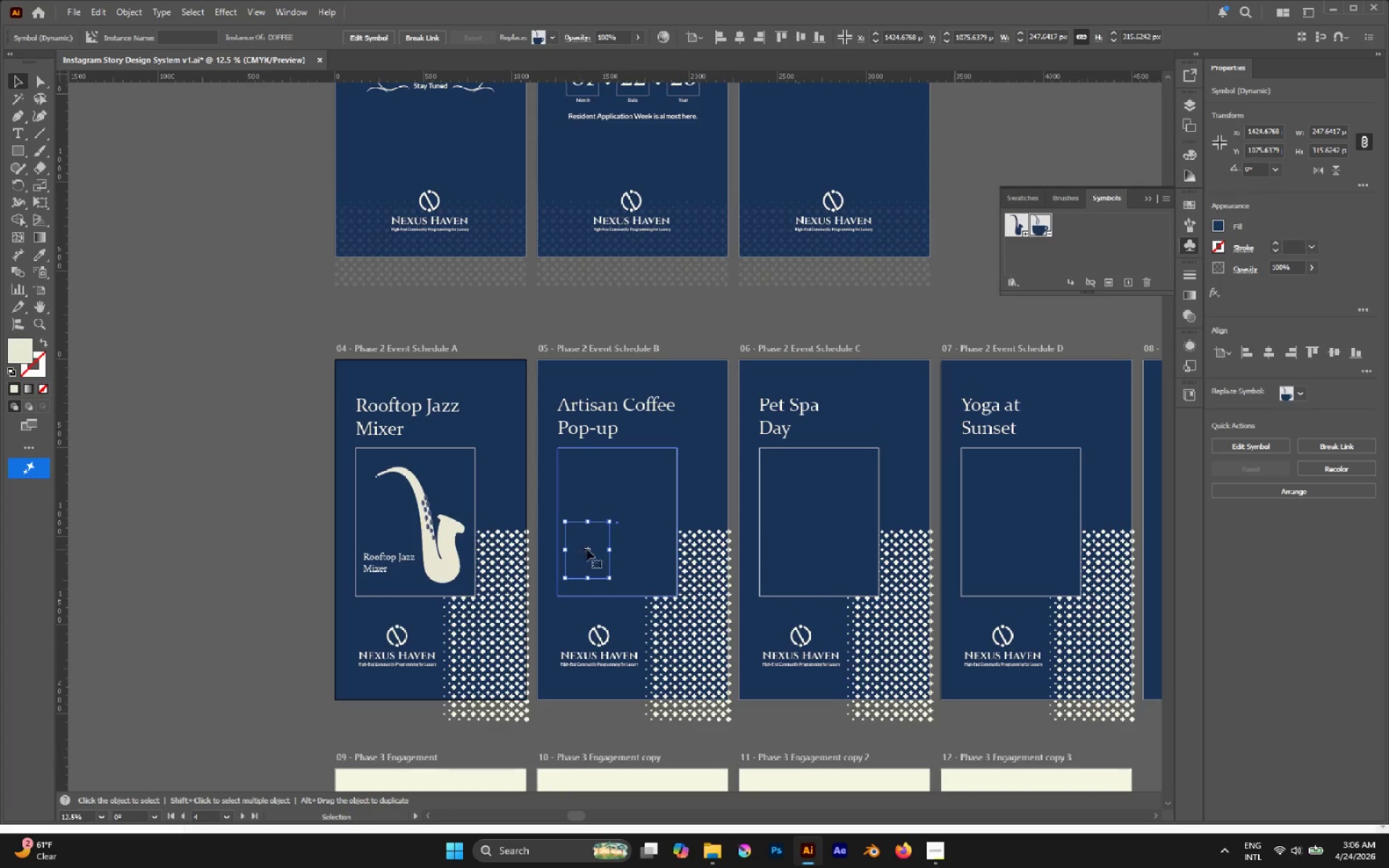 
hold_key(key=AltLeft, duration=0.36)
scroll: coordinate [616, 553], scroll_direction: down, amount: 1.0
 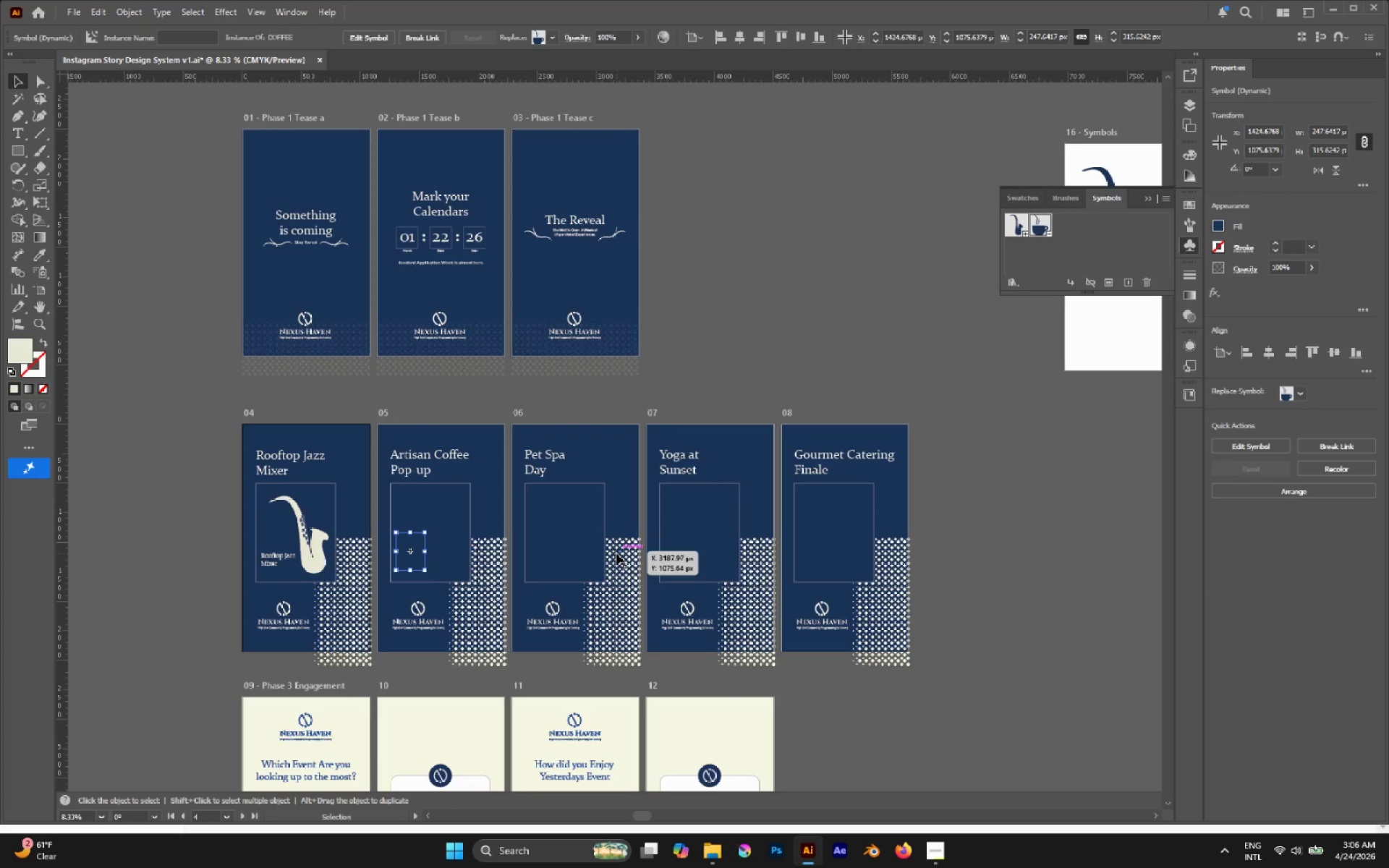 
key(Control+Shift+BracketRight)
 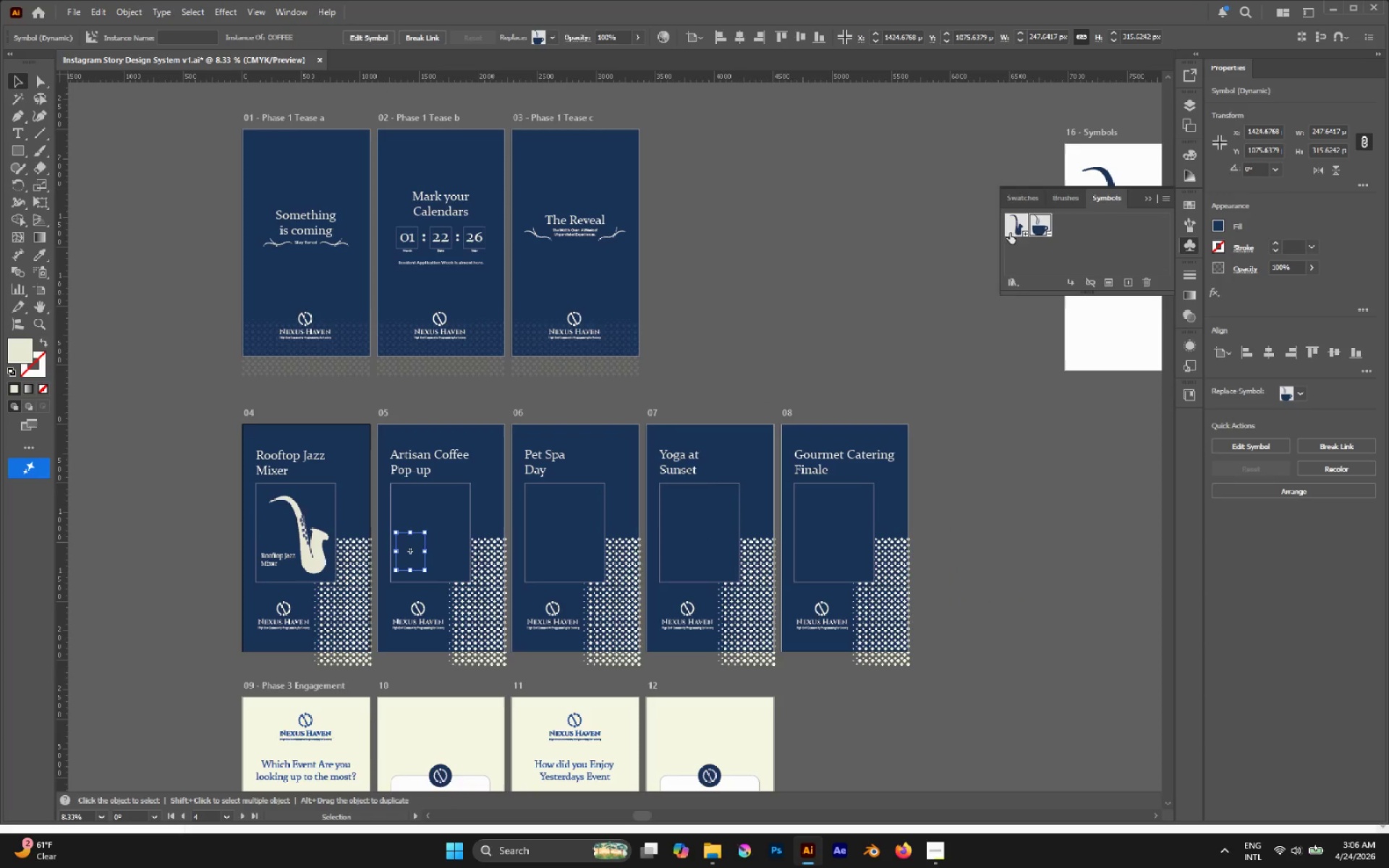 
scroll: coordinate [1003, 314], scroll_direction: down, amount: 1.0
 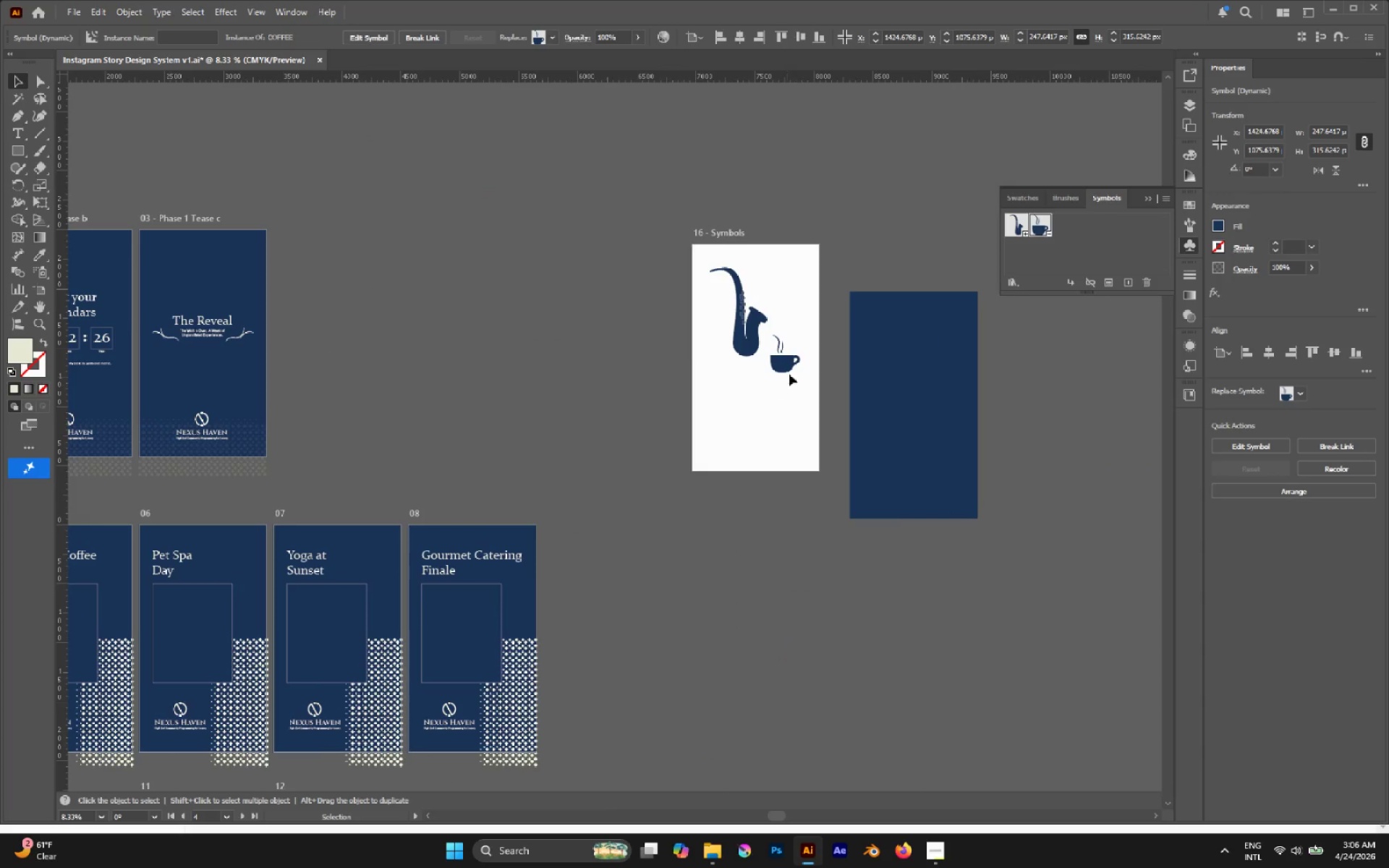 
left_click([783, 359])
 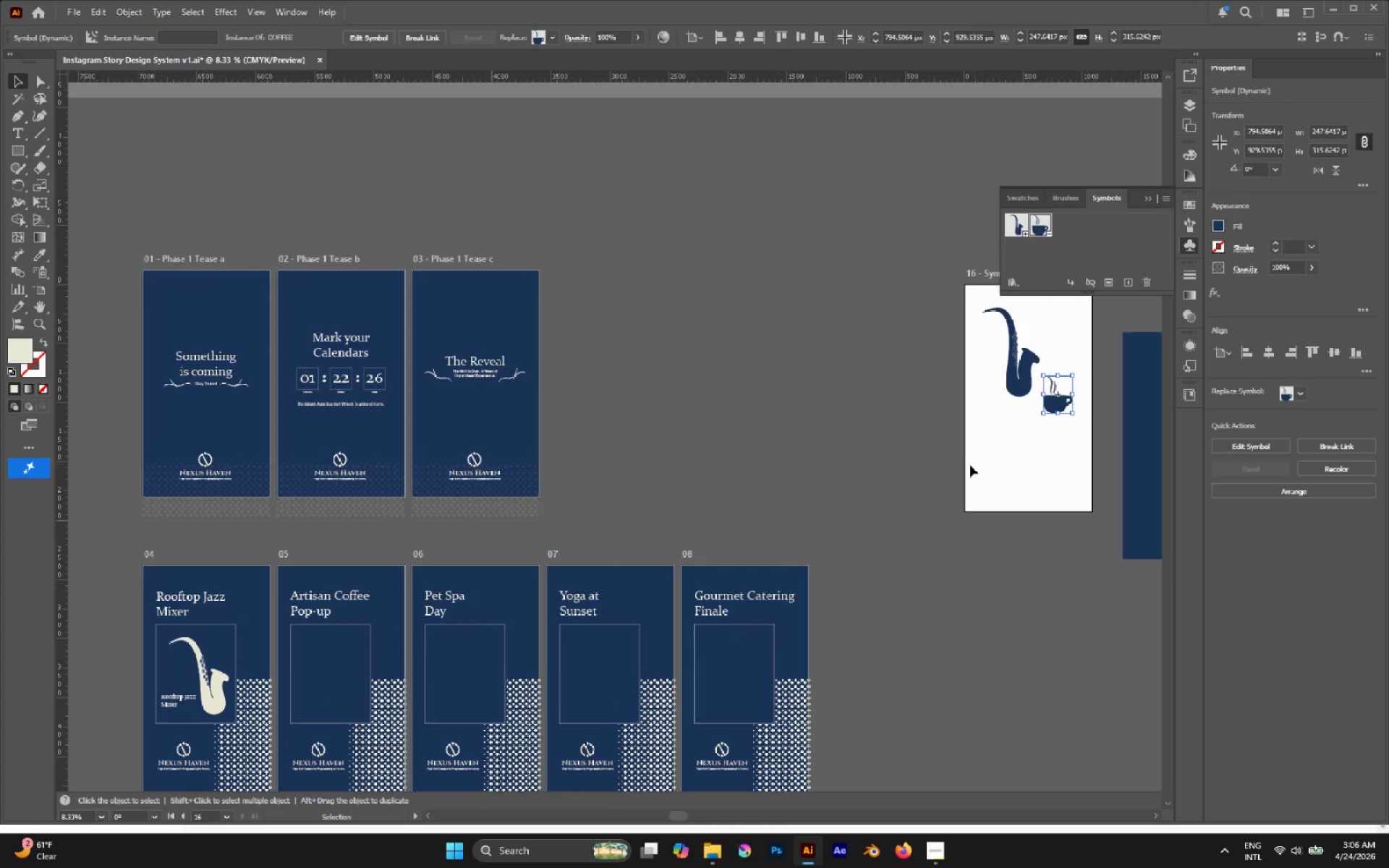 
key(I)
 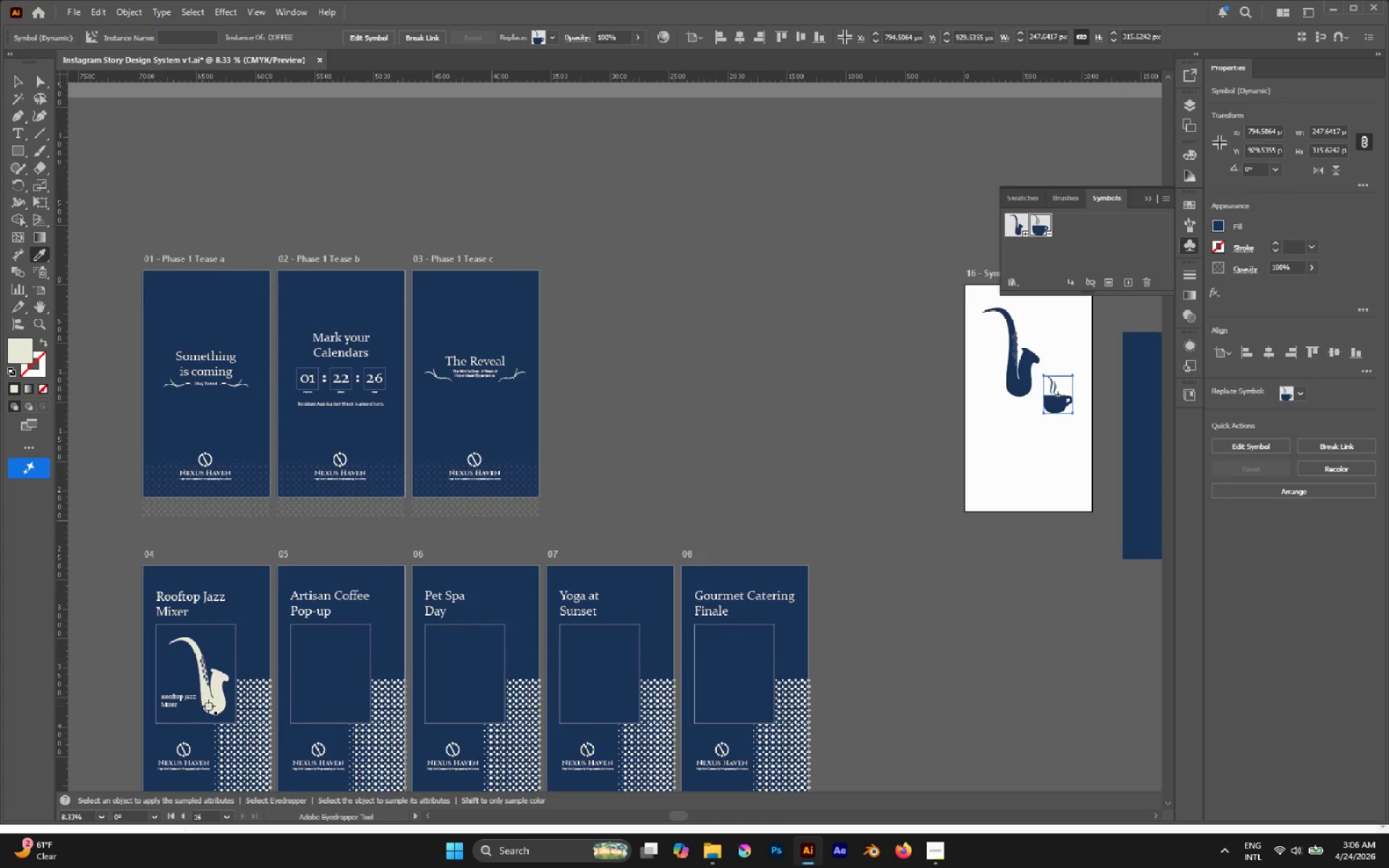 
left_click([211, 703])
 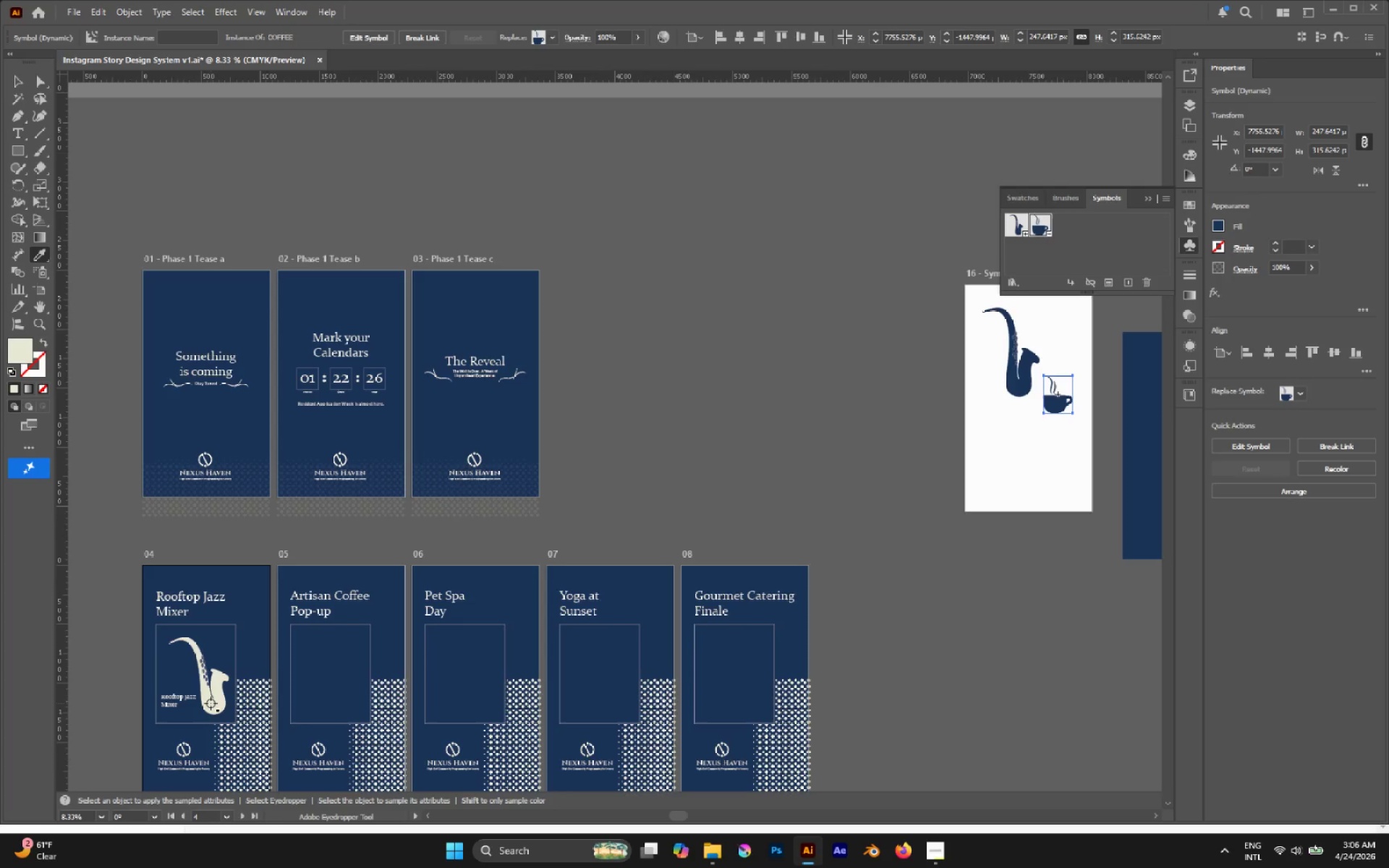 
key(V)
 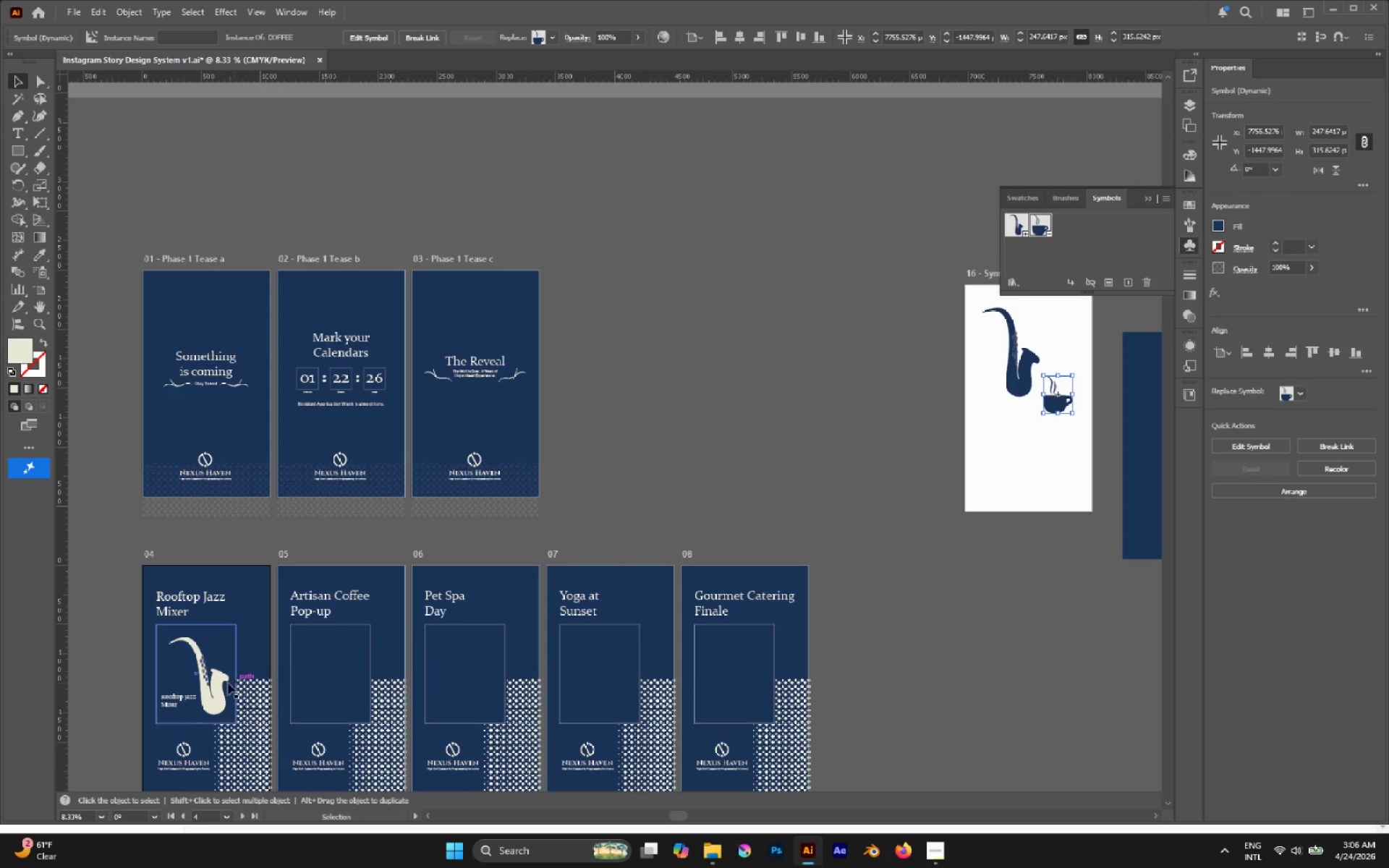 
left_click([326, 683])
 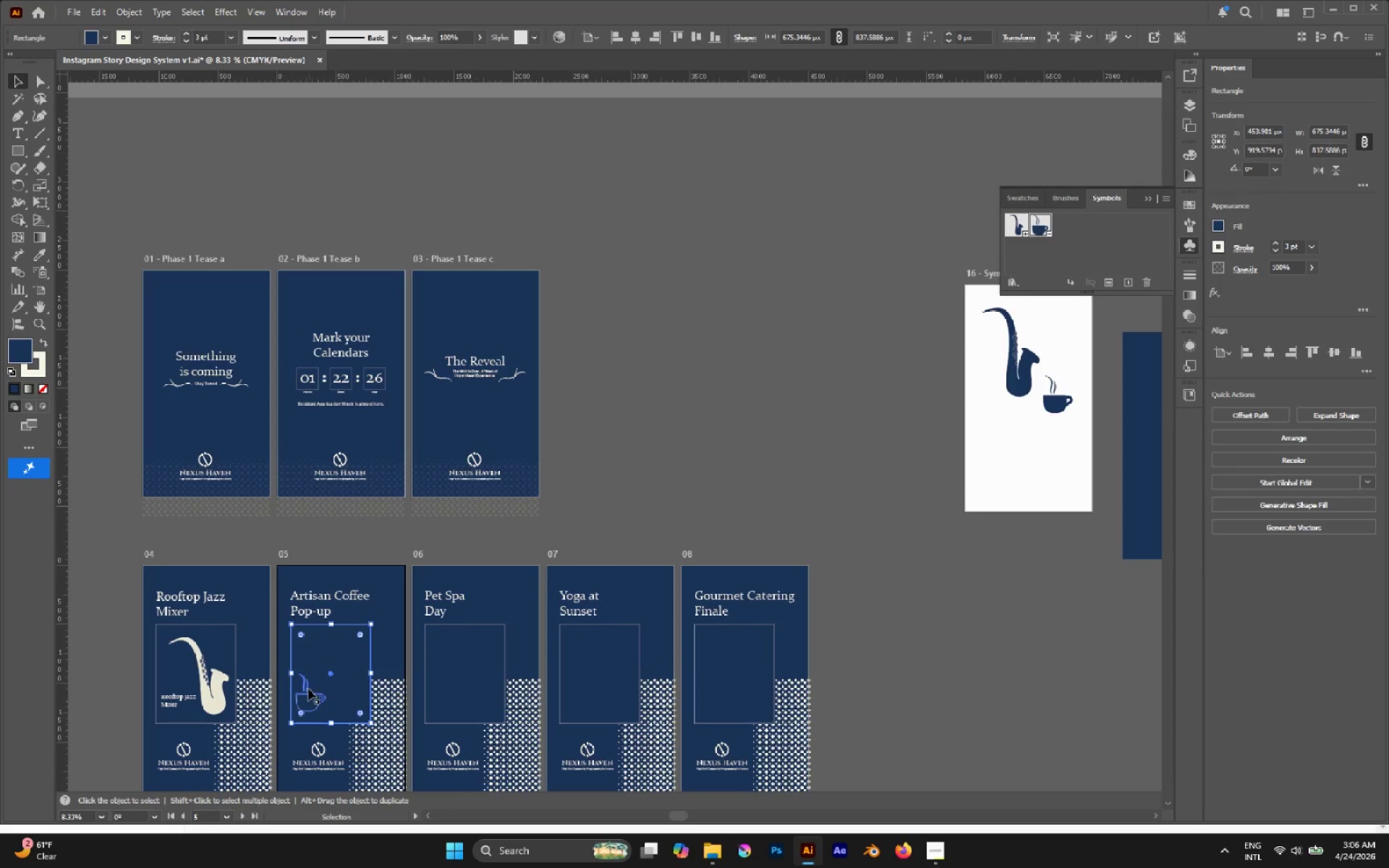 
left_click([307, 690])
 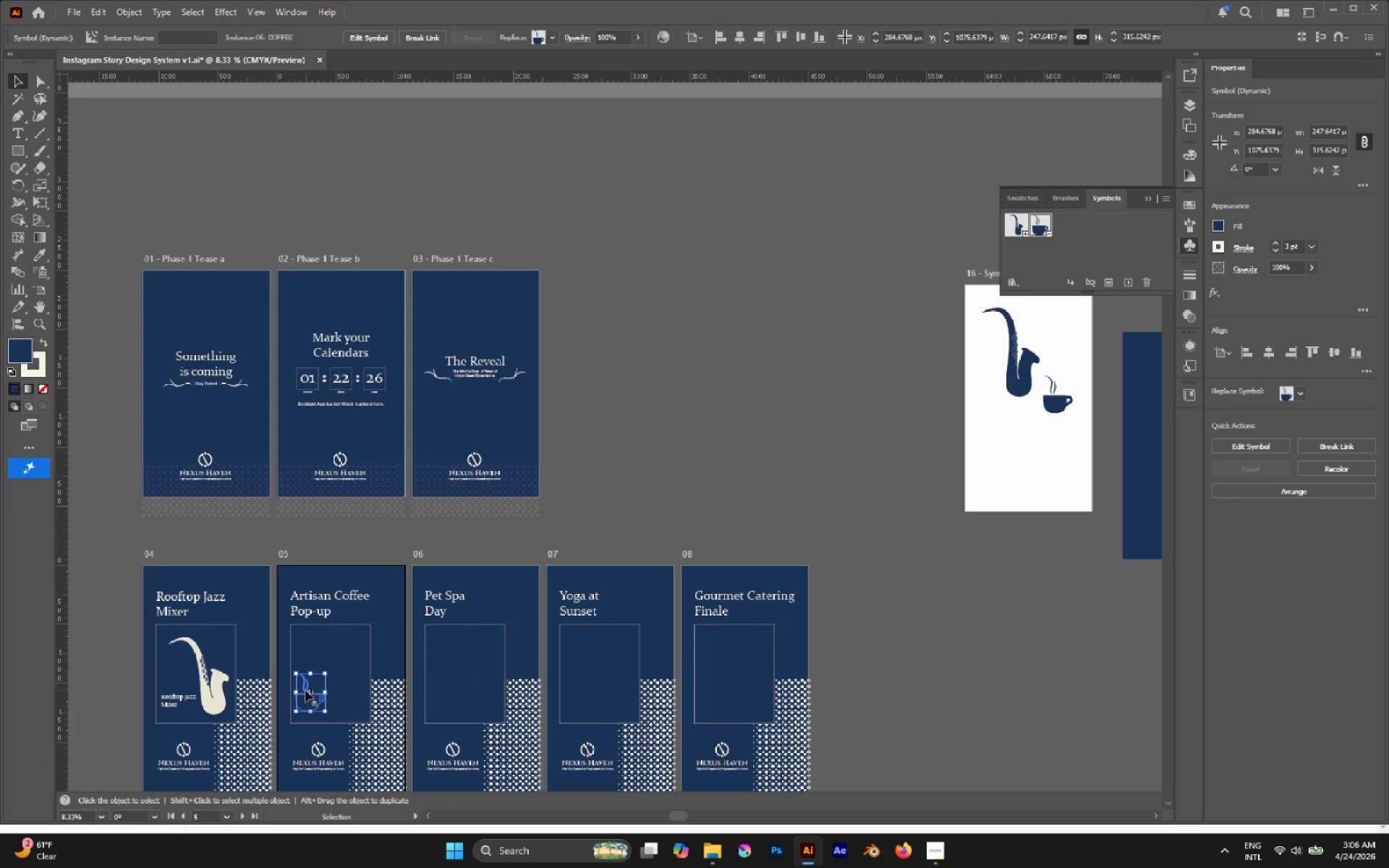 
right_click([305, 690])
 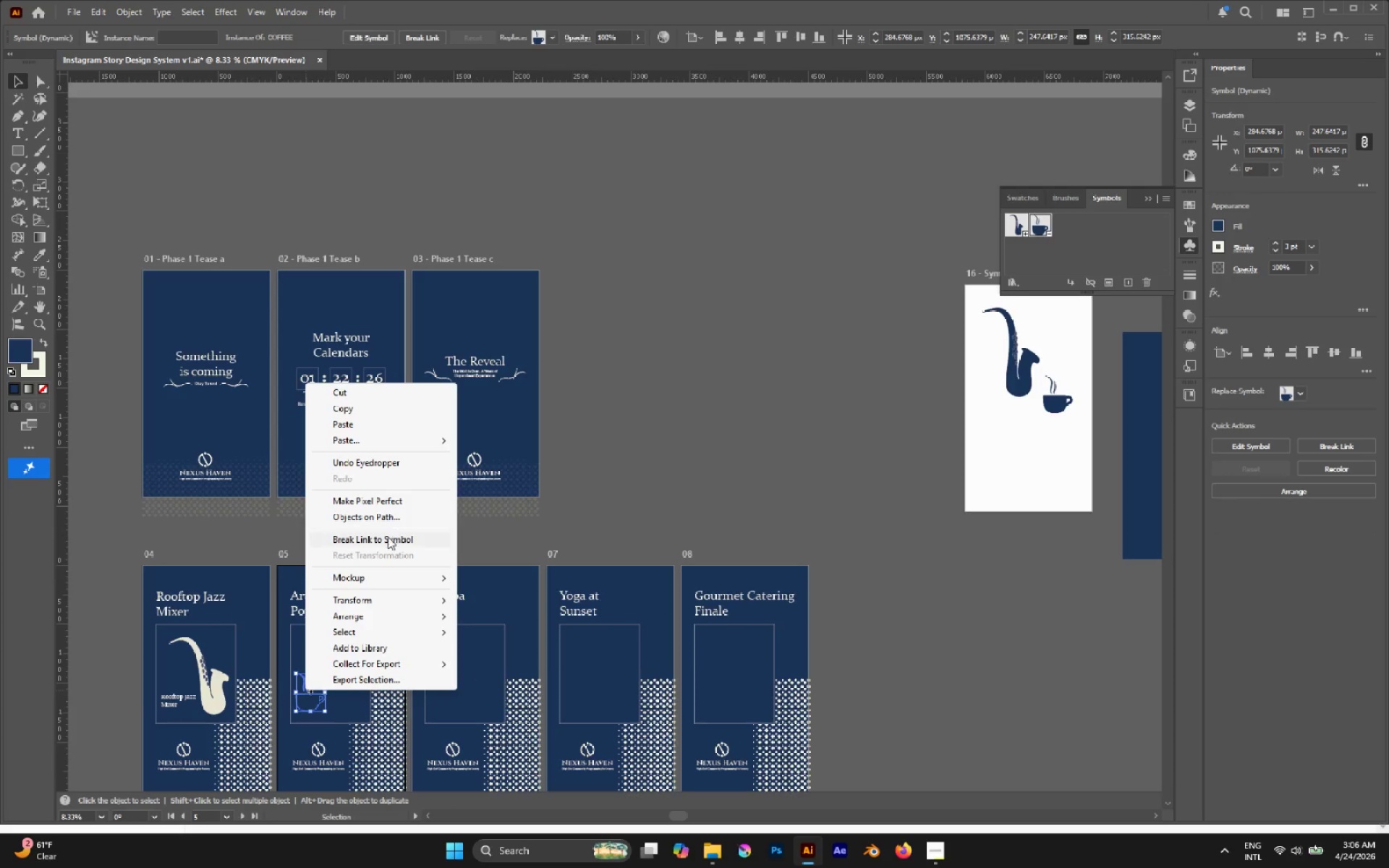 
left_click([386, 538])
 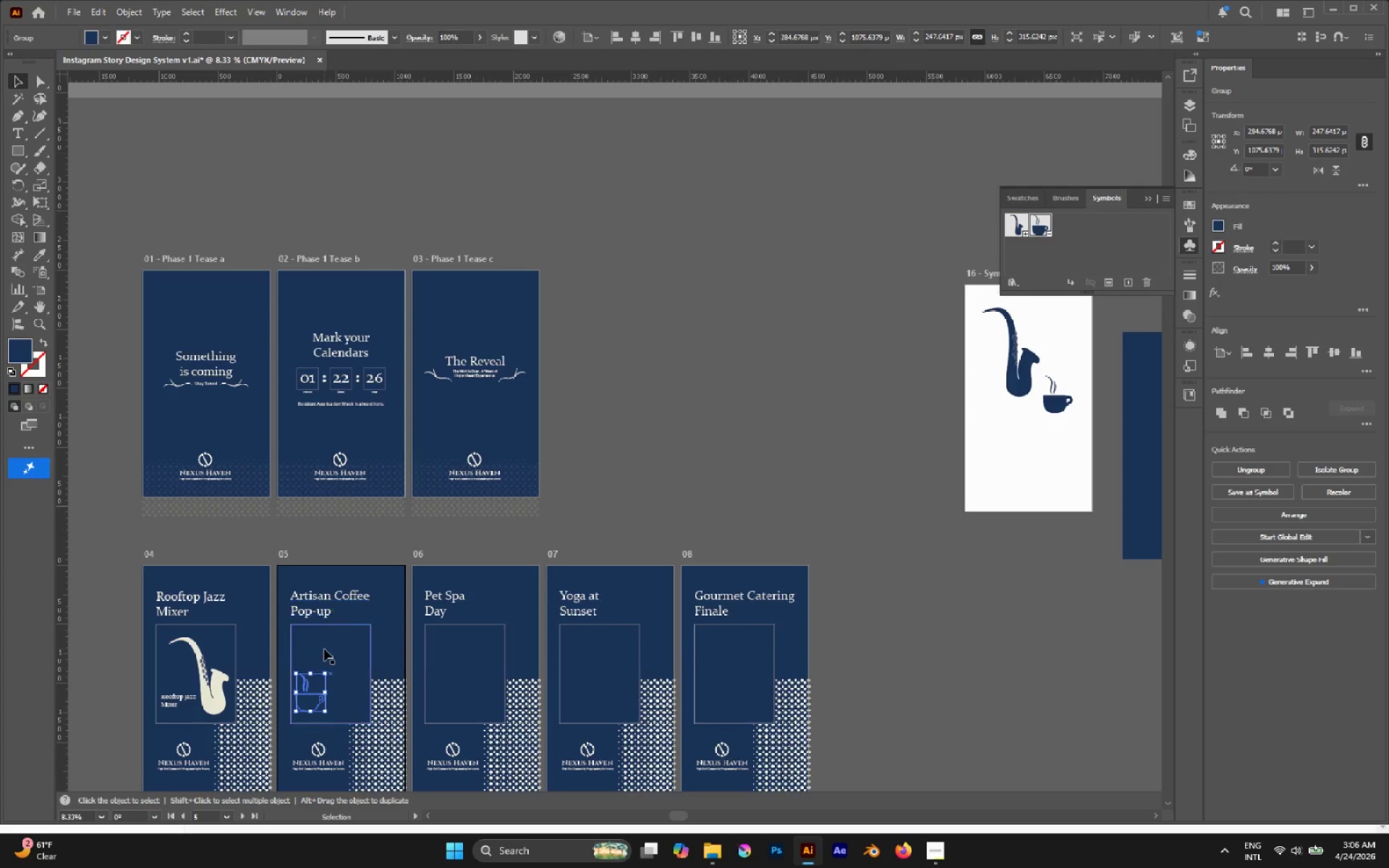 
key(I)
 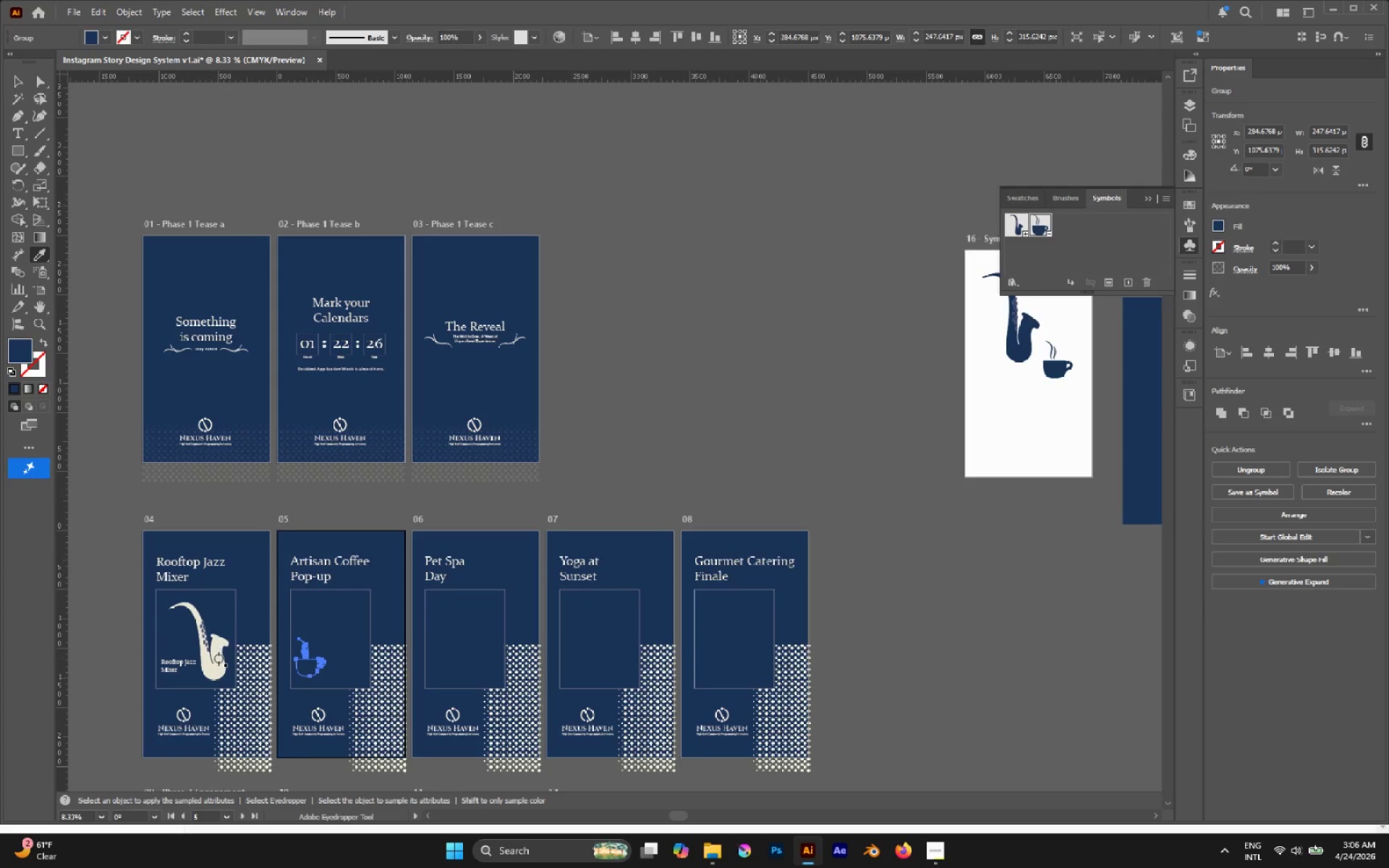 
scroll: coordinate [324, 649], scroll_direction: down, amount: 2.0
 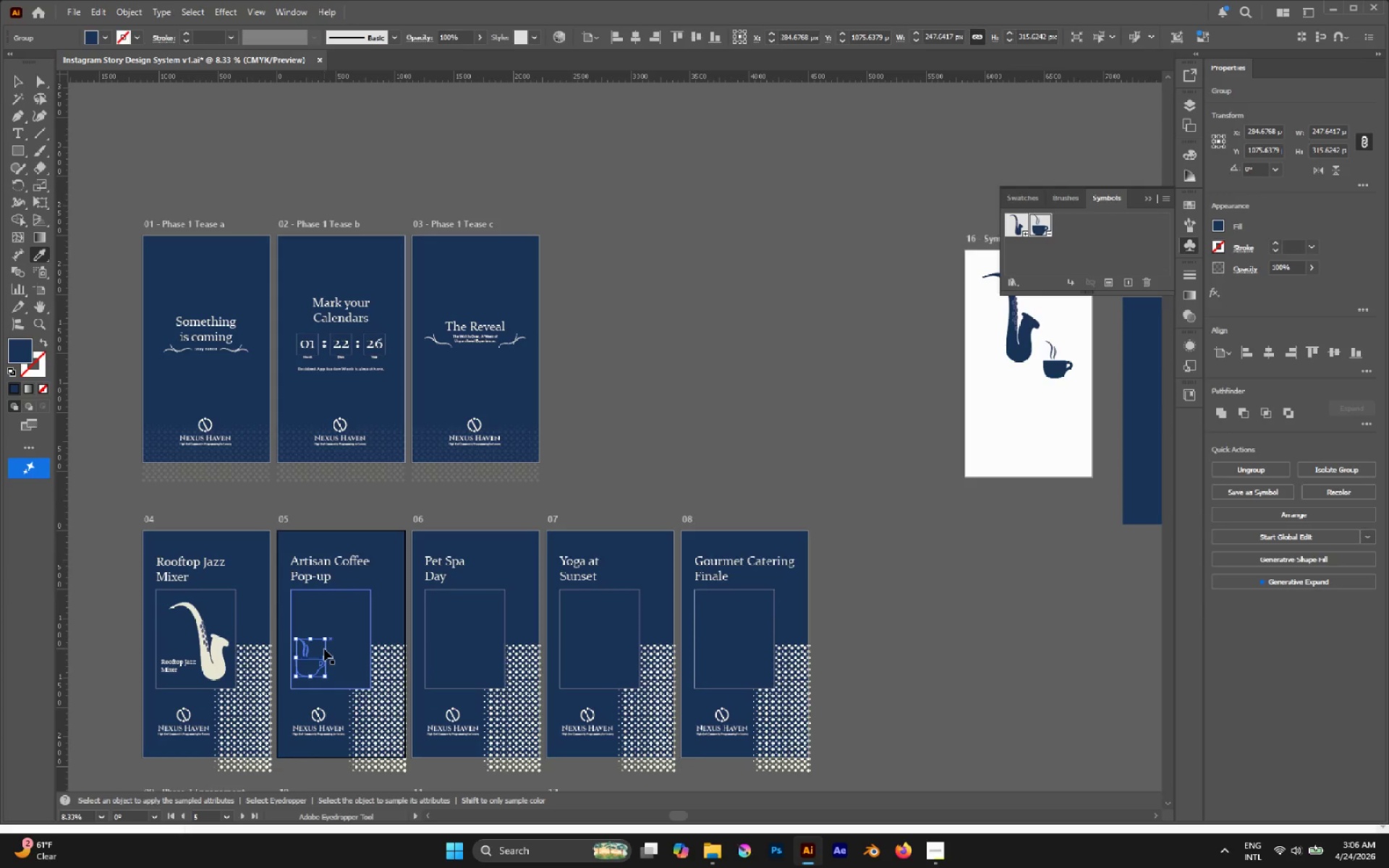 
left_click([218, 658])
 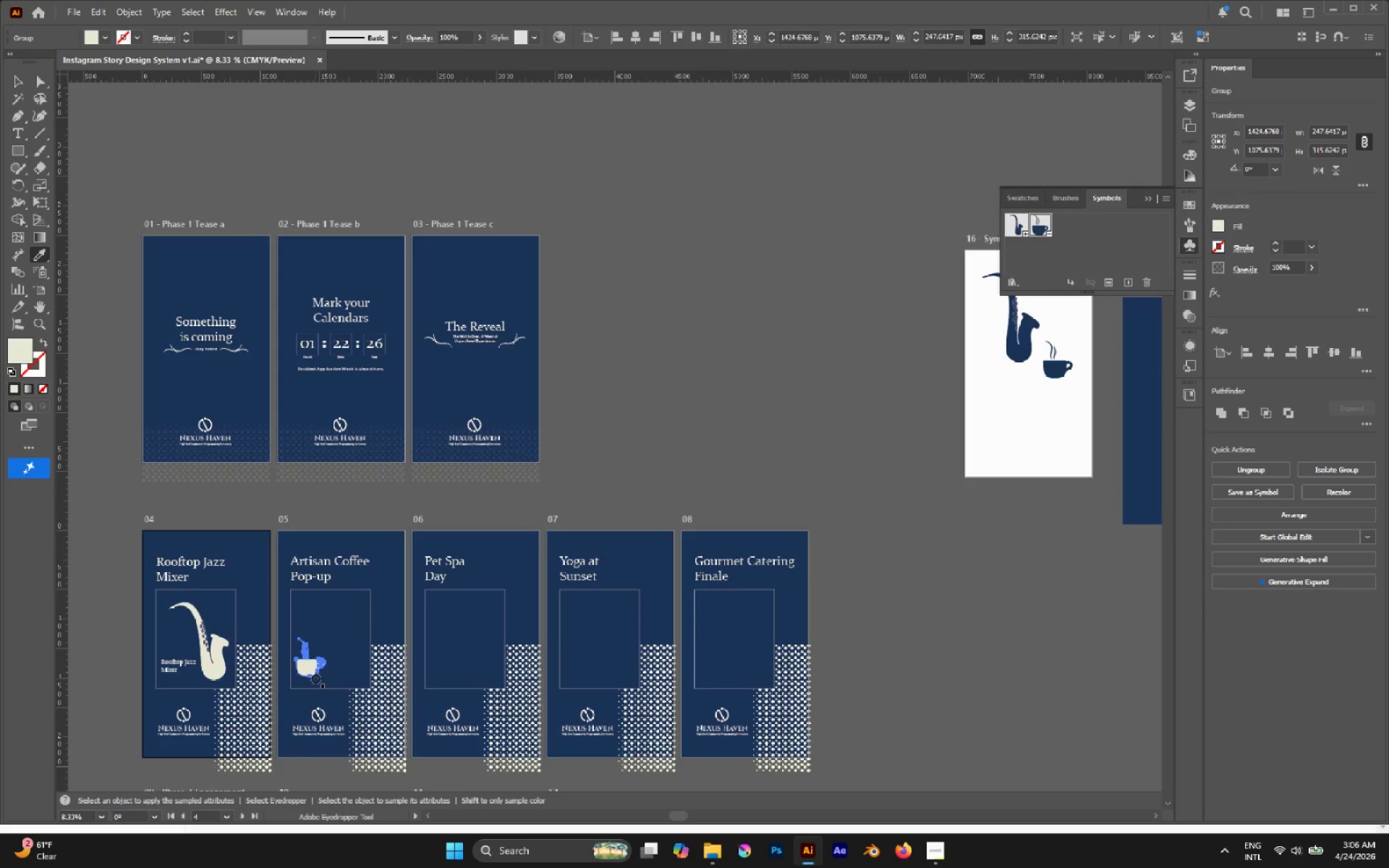 
key(V)
 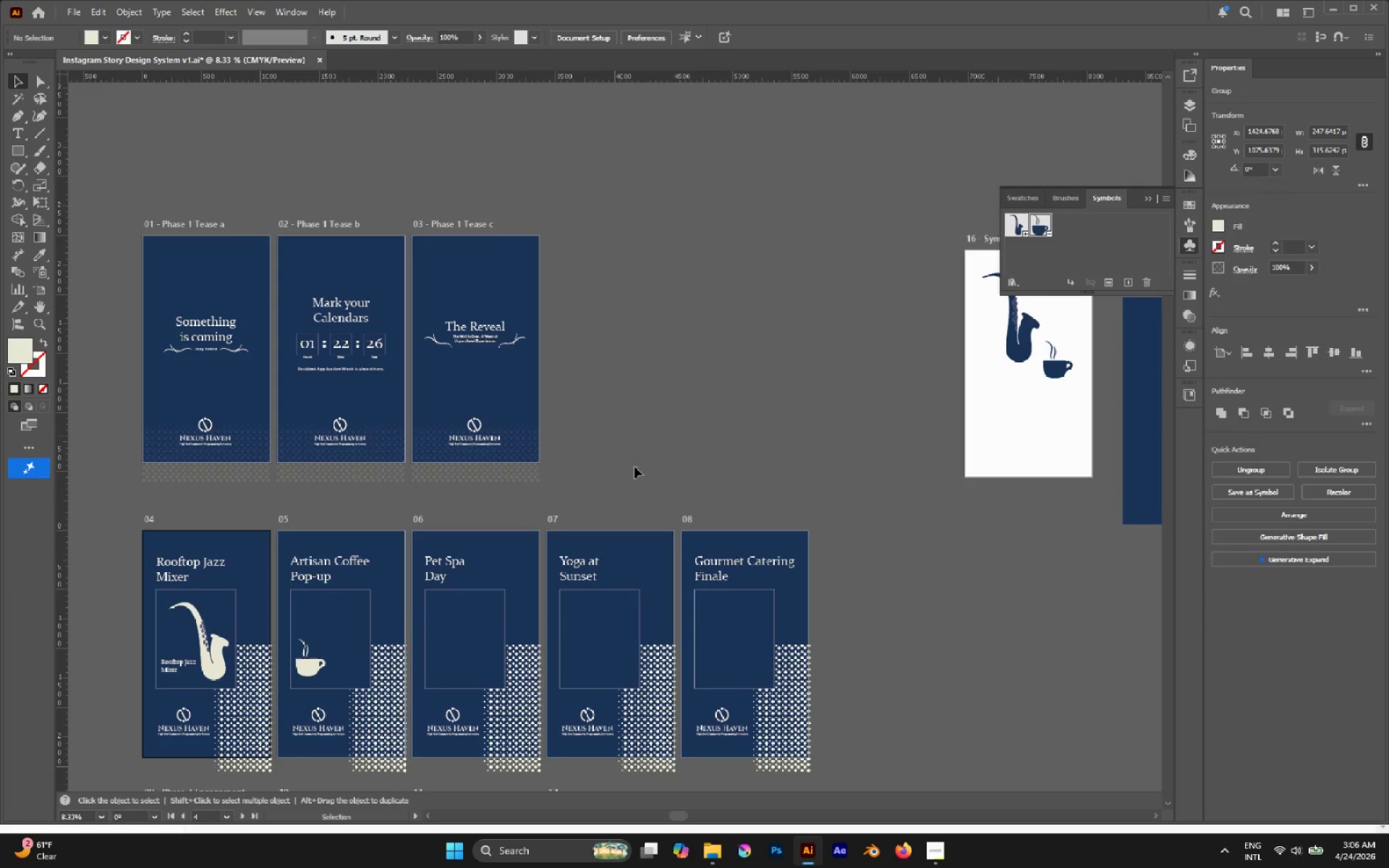 
hold_key(key=AltLeft, duration=0.59)
scroll: coordinate [313, 657], scroll_direction: down, amount: 1.0
 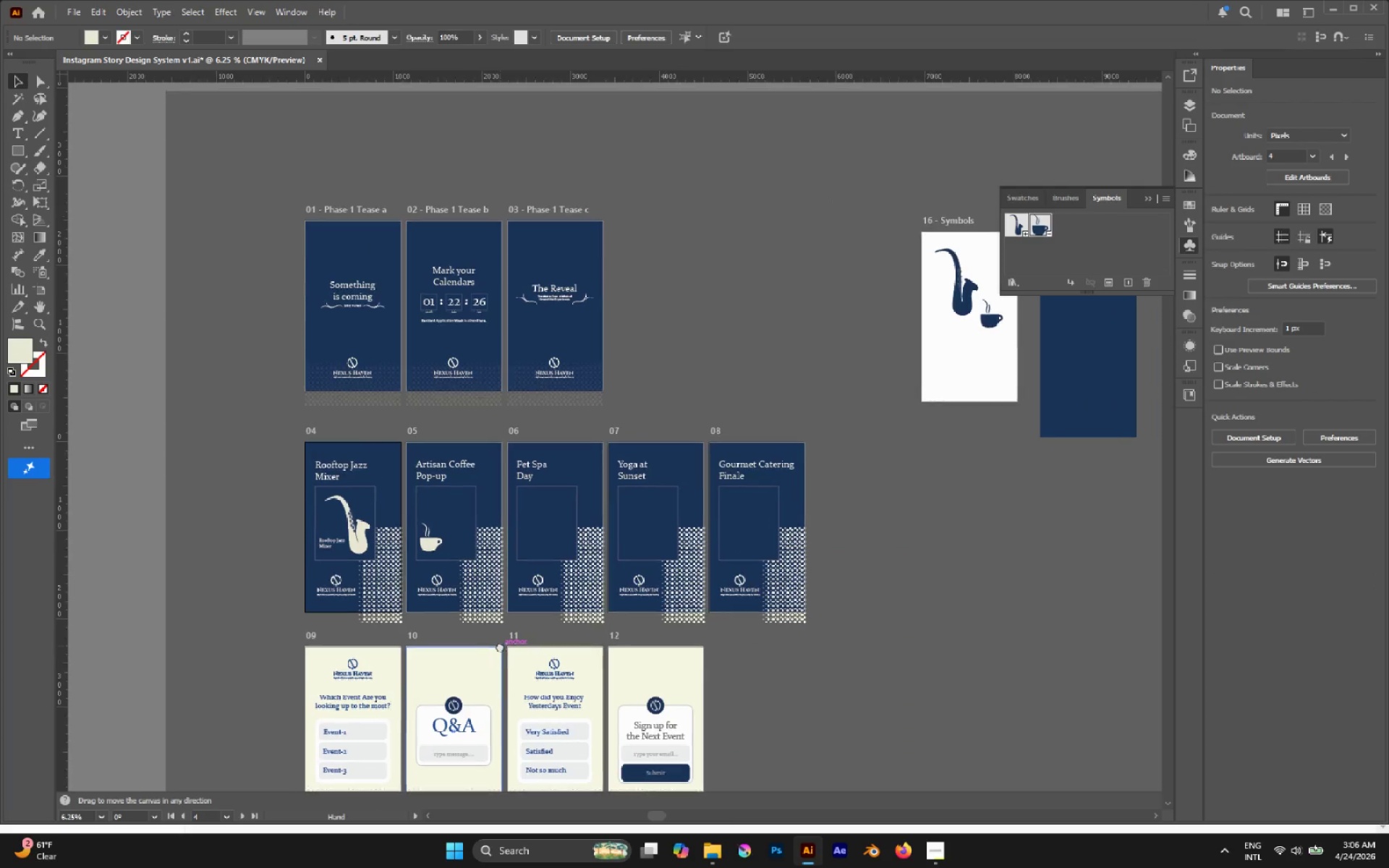 
hold_key(key=AltLeft, duration=0.7)
scroll: coordinate [448, 592], scroll_direction: up, amount: 2.0
 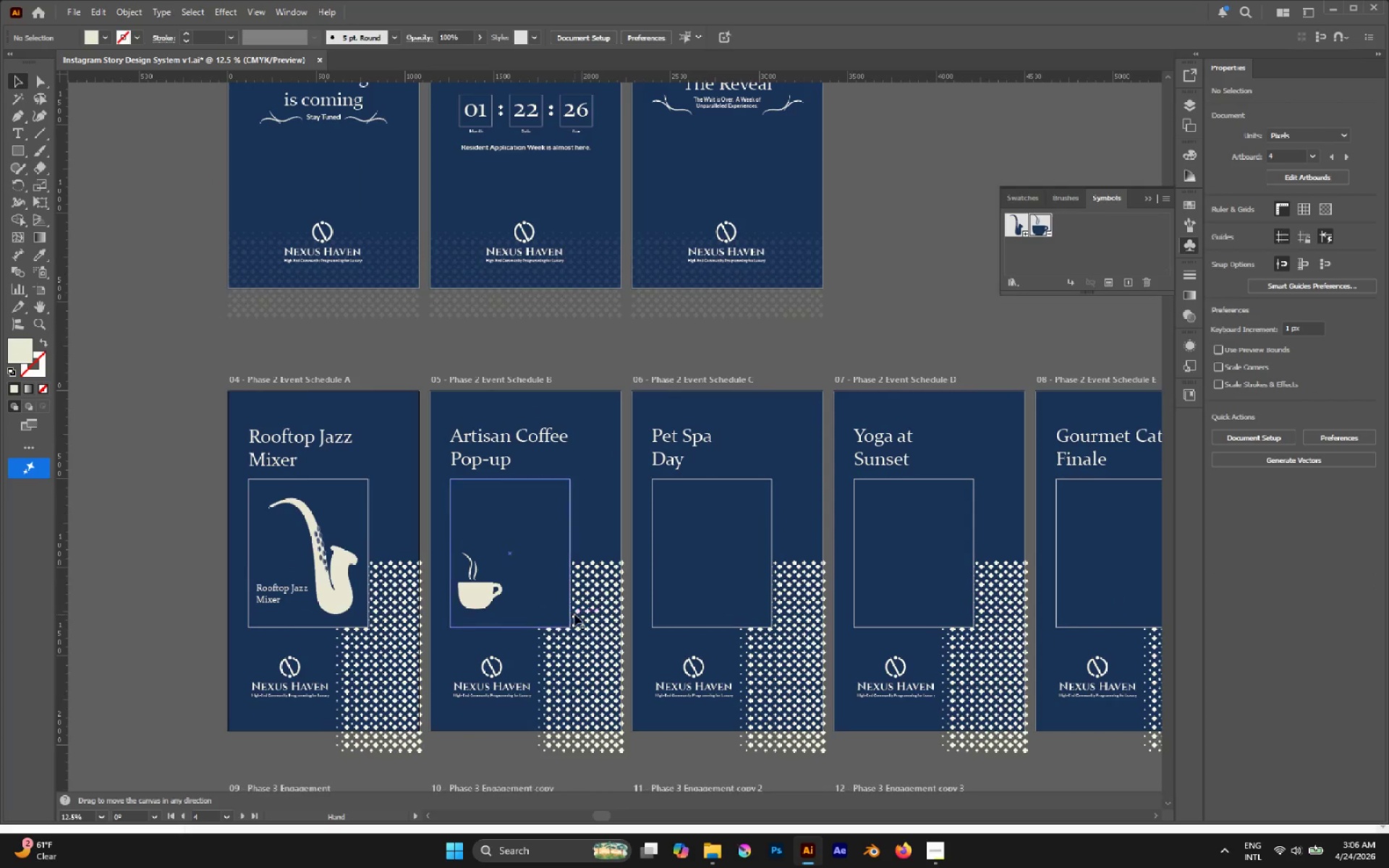 
hold_key(key=AltLeft, duration=0.58)
scroll: coordinate [545, 614], scroll_direction: up, amount: 1.0
 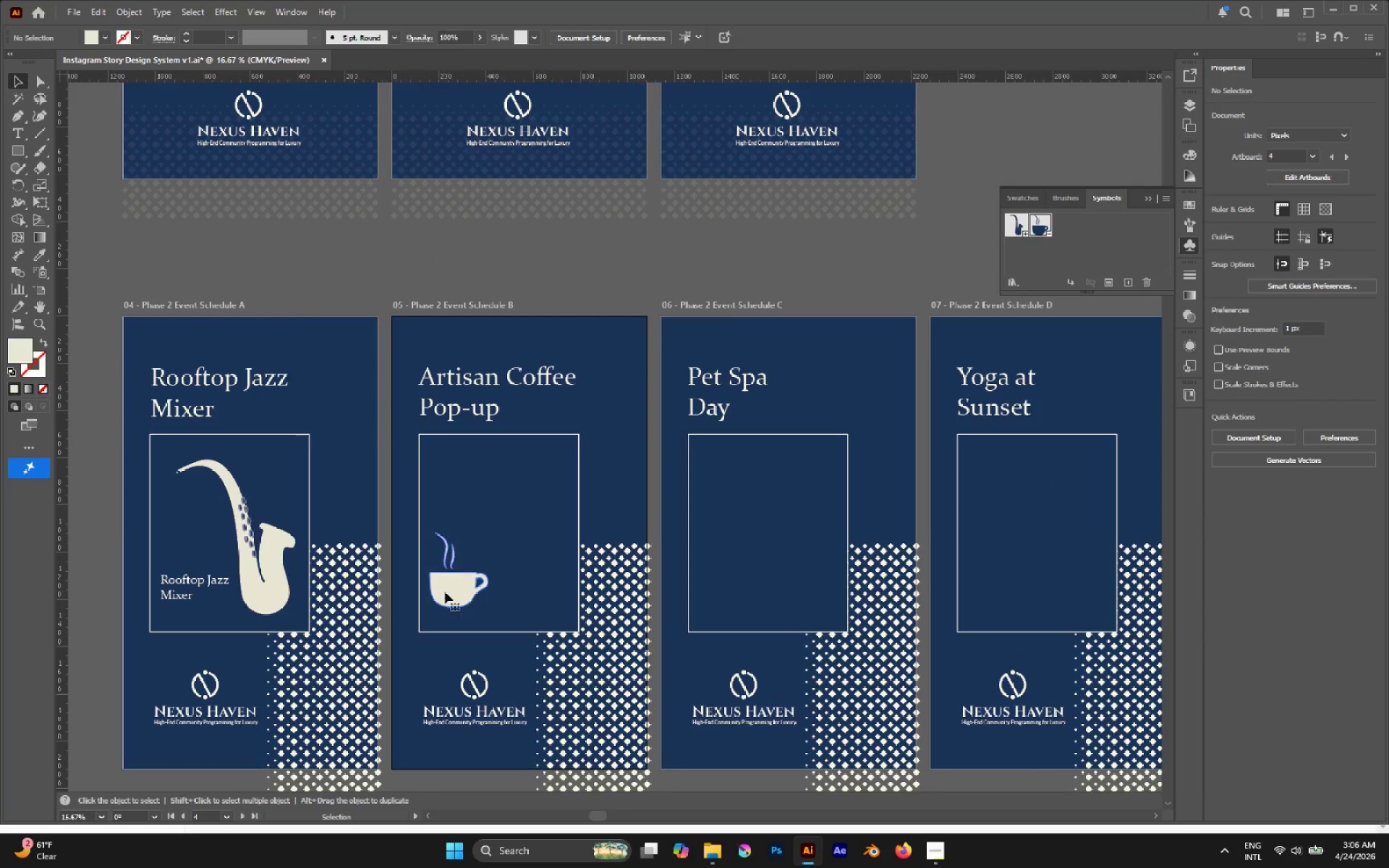 
hold_key(key=ShiftLeft, duration=1.94)
left_click_drag(start_coordinate=[490, 610], to_coordinate=[502, 618])
 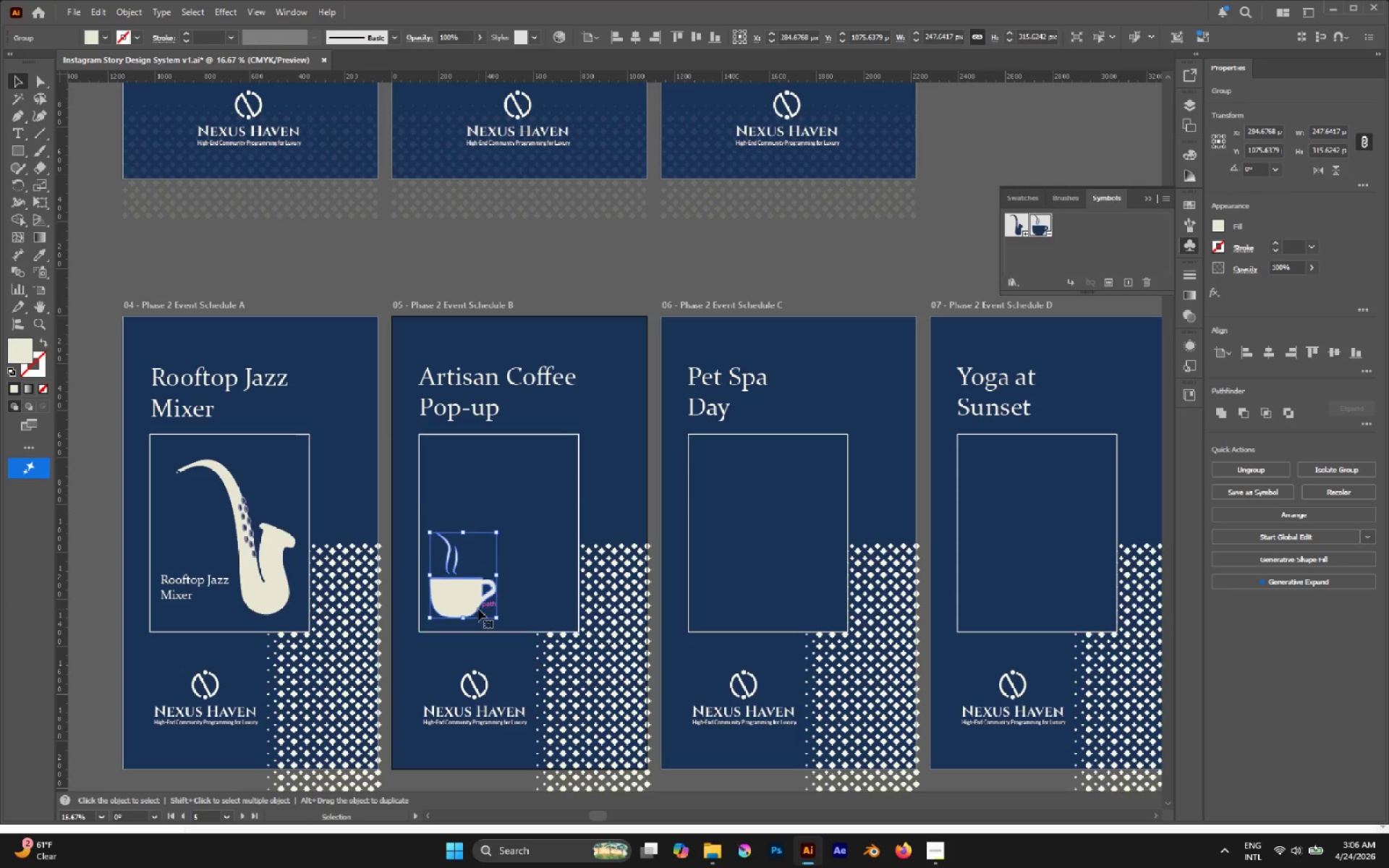 
left_click_drag(start_coordinate=[478, 609], to_coordinate=[514, 561])
 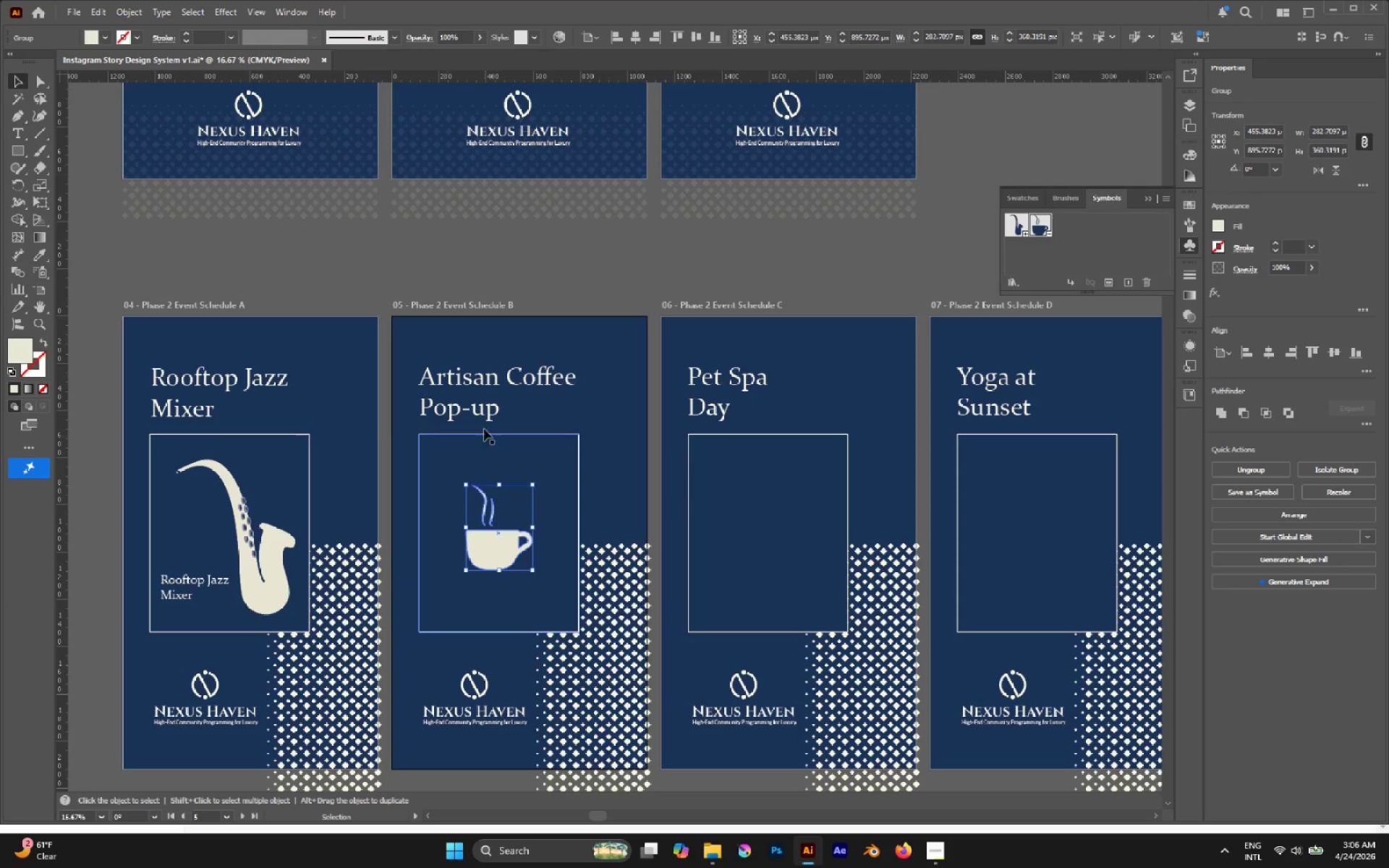 
hold_key(key=AltLeft, duration=1.75)
left_click_drag(start_coordinate=[485, 414], to_coordinate=[496, 616])
 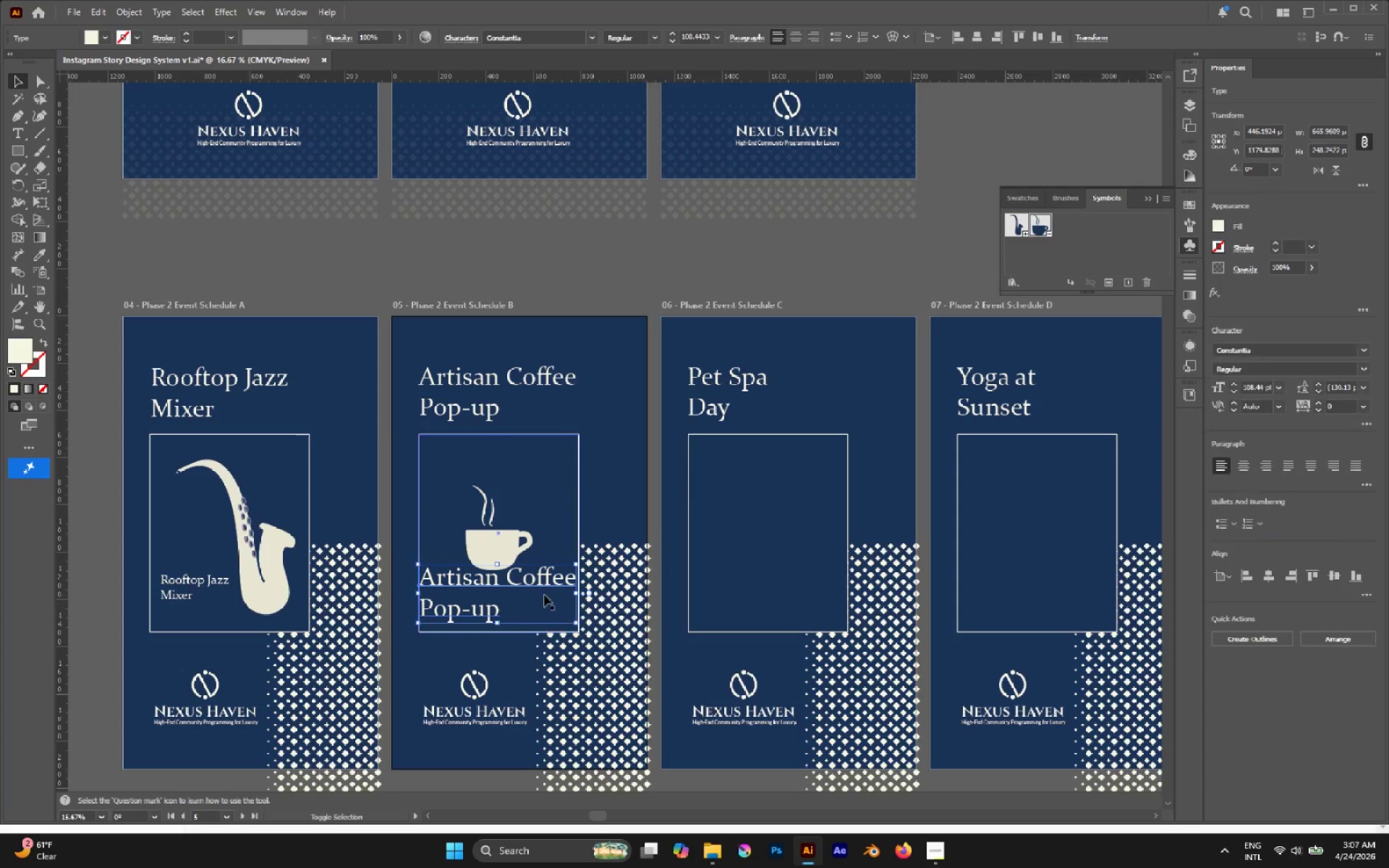 
hold_key(key=ShiftLeft, duration=1.25)
 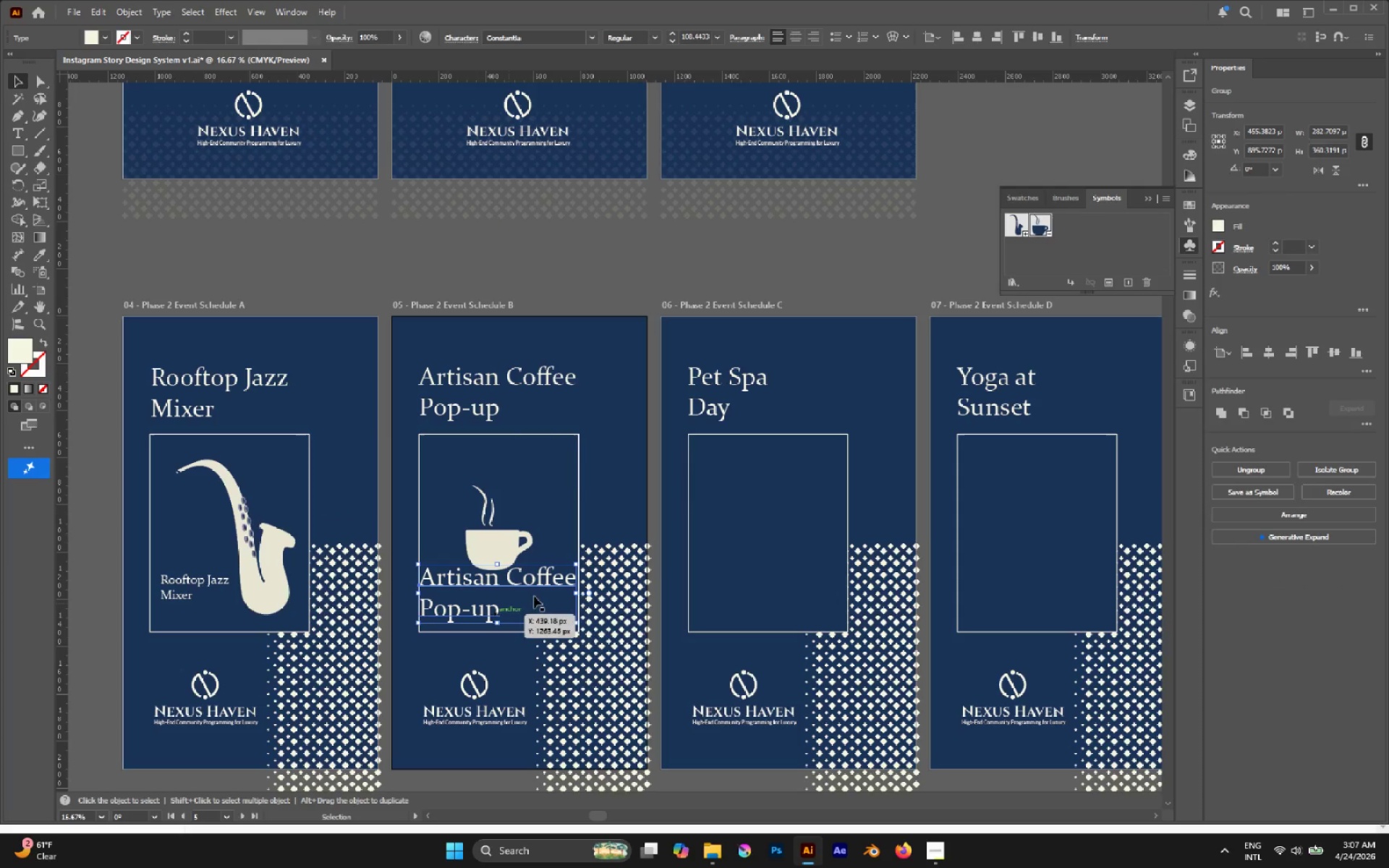 
hold_key(key=ShiftLeft, duration=2.58)
left_click_drag(start_coordinate=[577, 594], to_coordinate=[506, 597])
 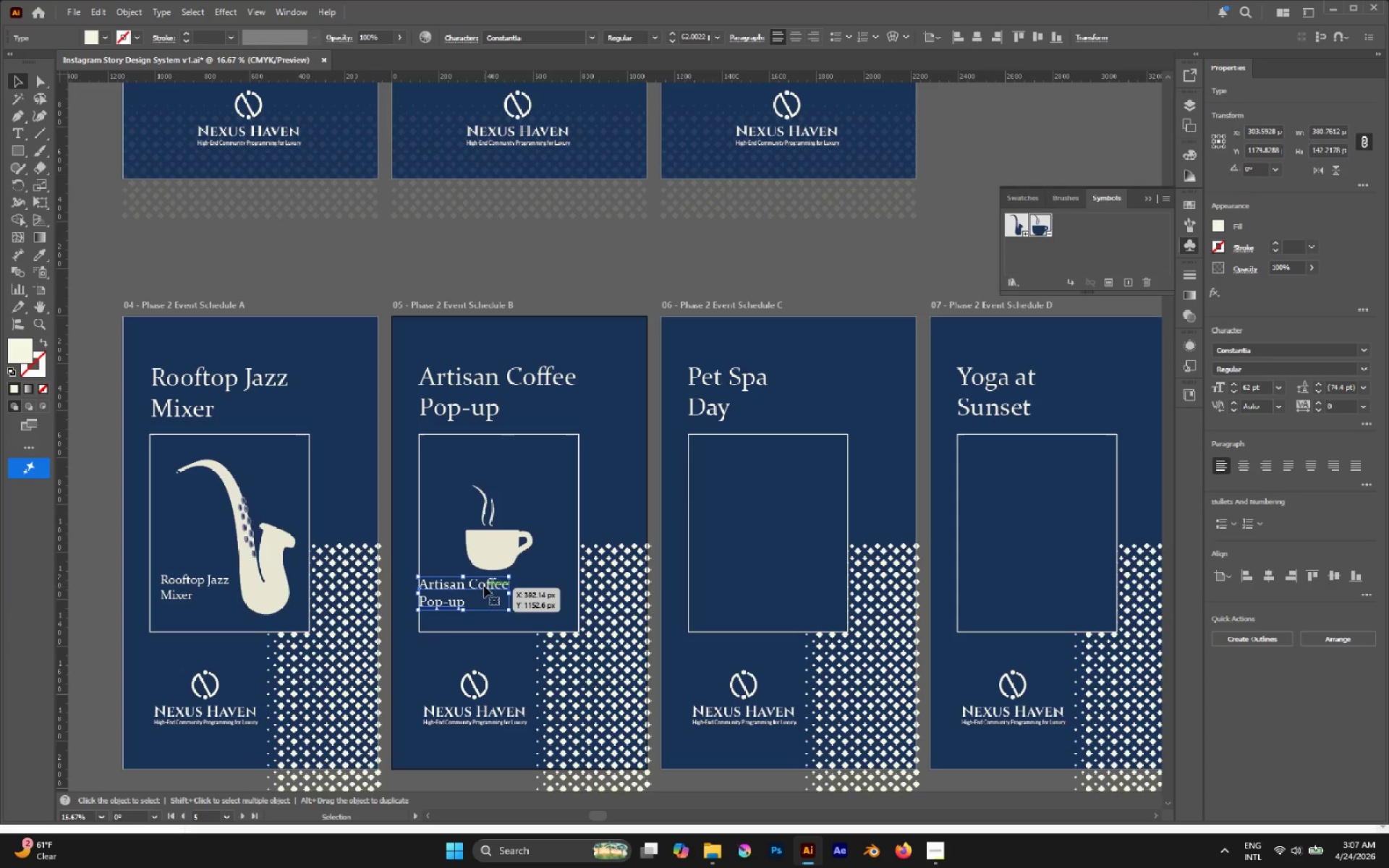 
left_click_drag(start_coordinate=[484, 585], to_coordinate=[508, 587])
 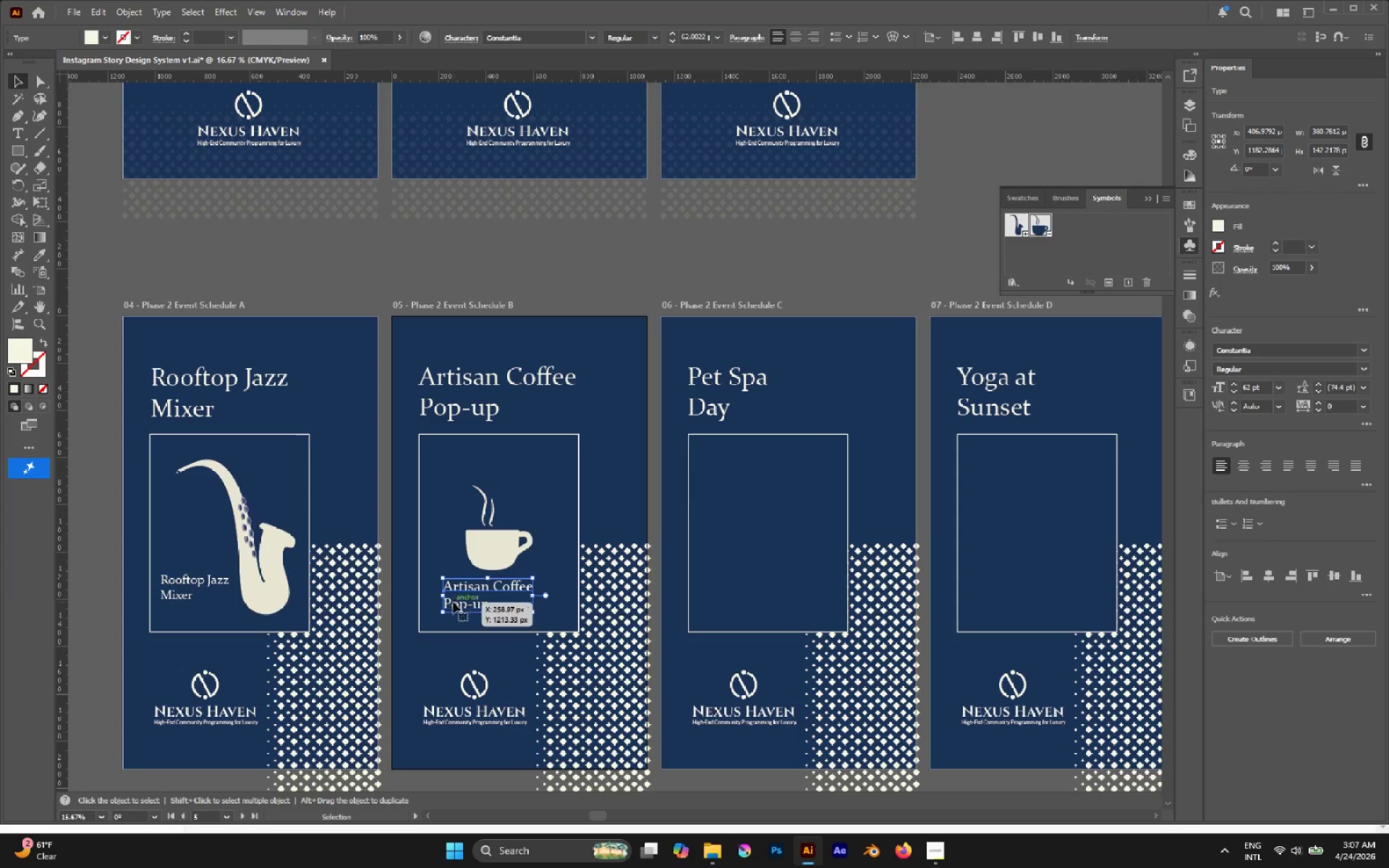 
double_click([453, 602])
 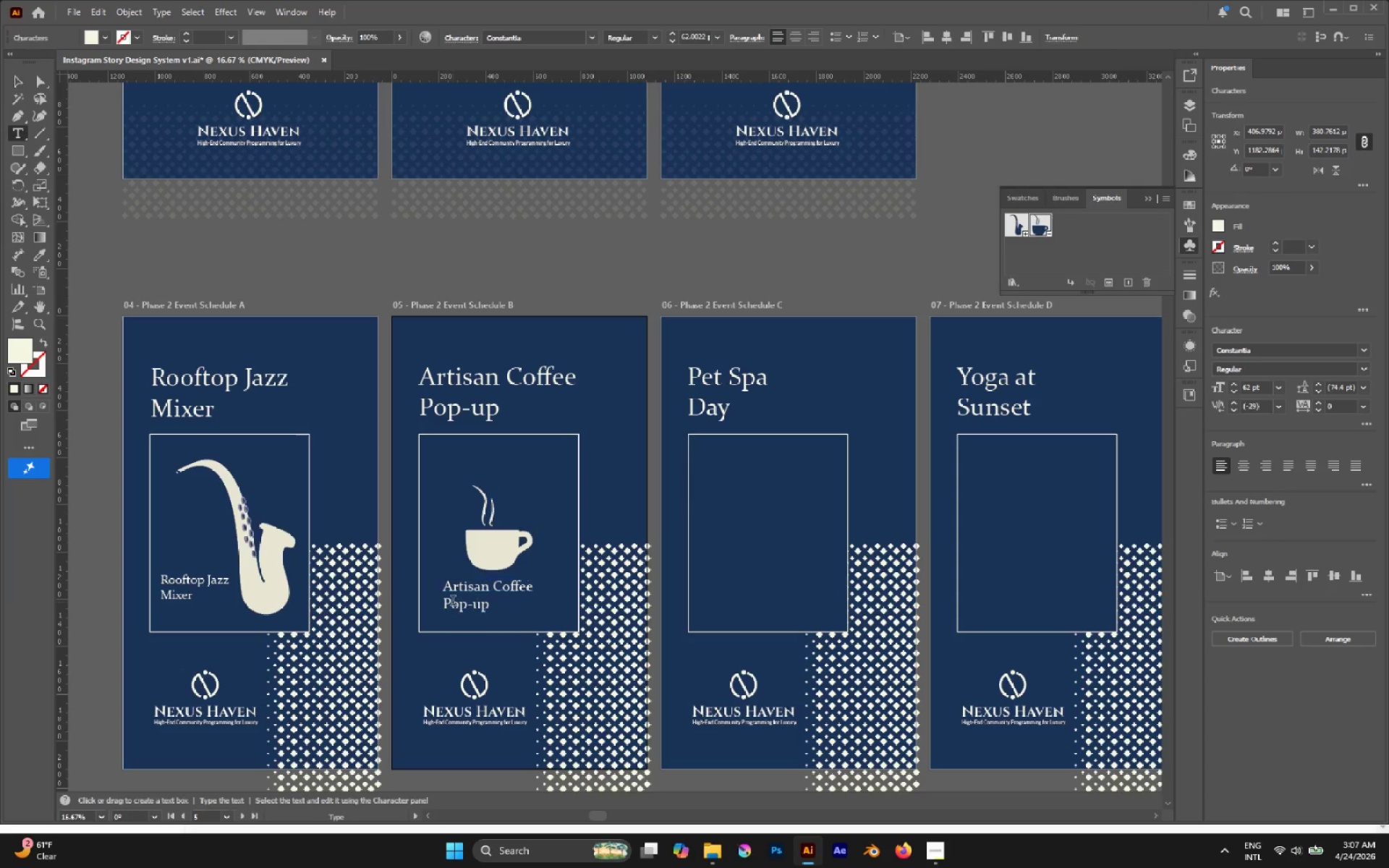 
triple_click([453, 602])
 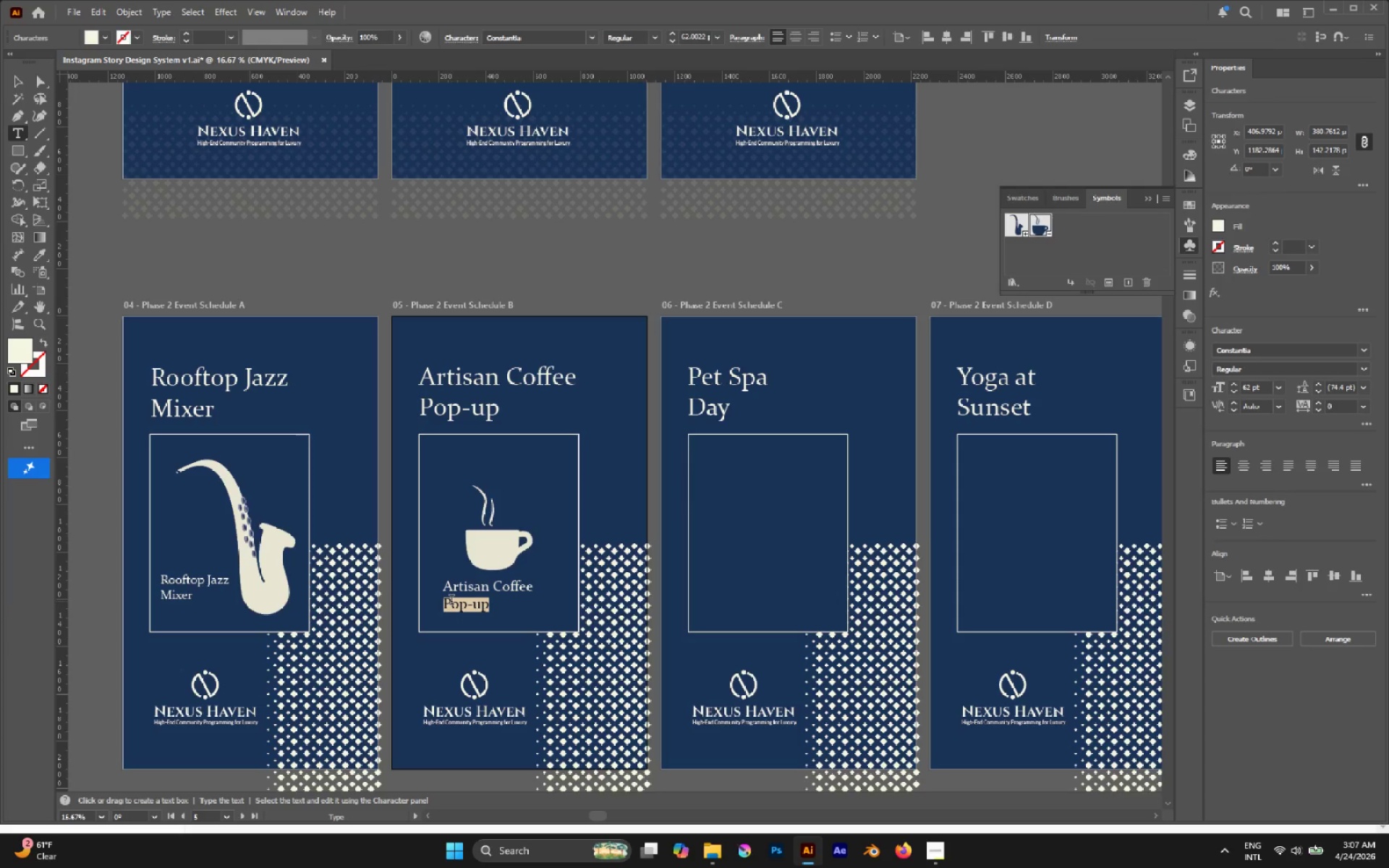 
key(Backspace)
 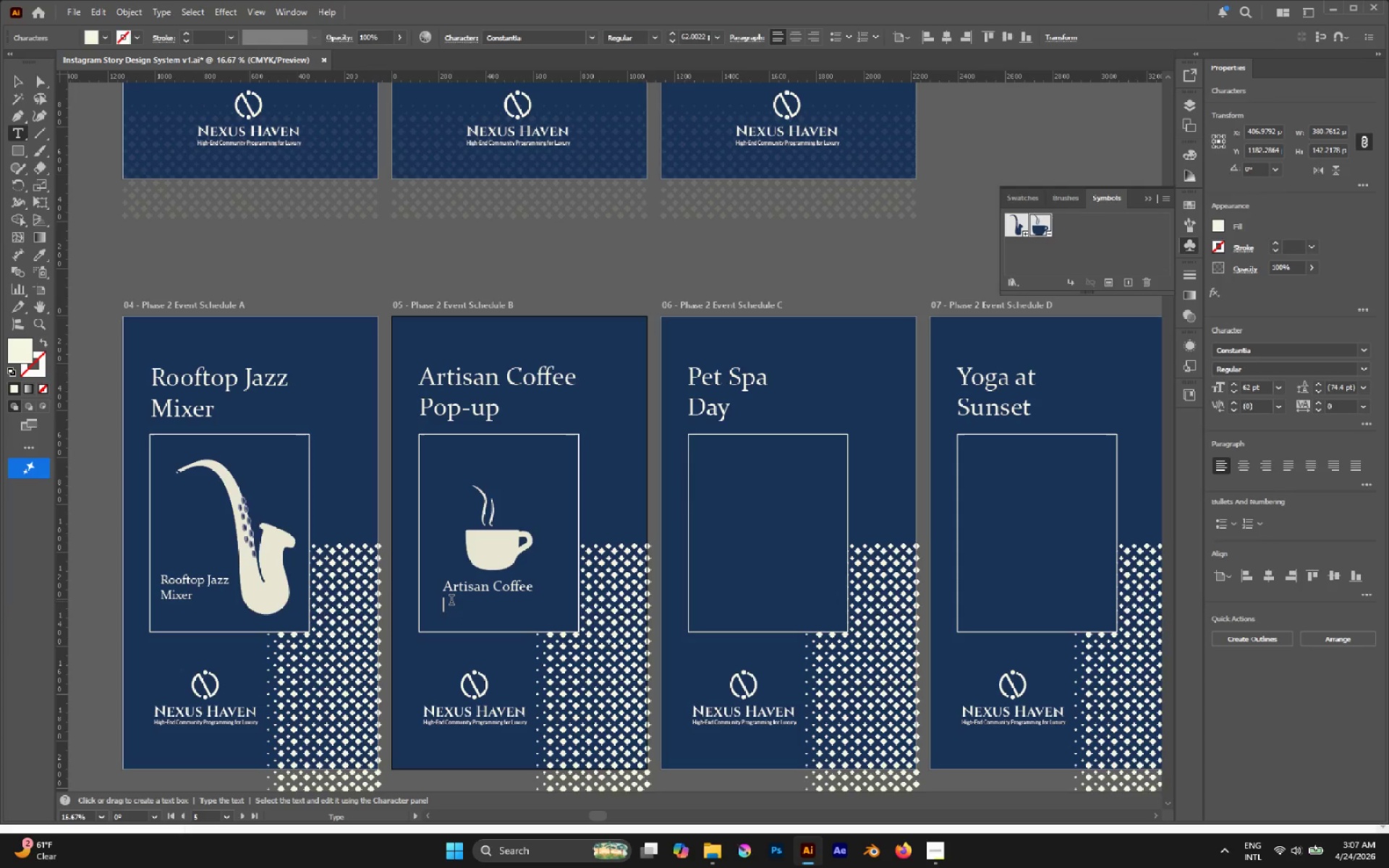 
key(Backspace)
 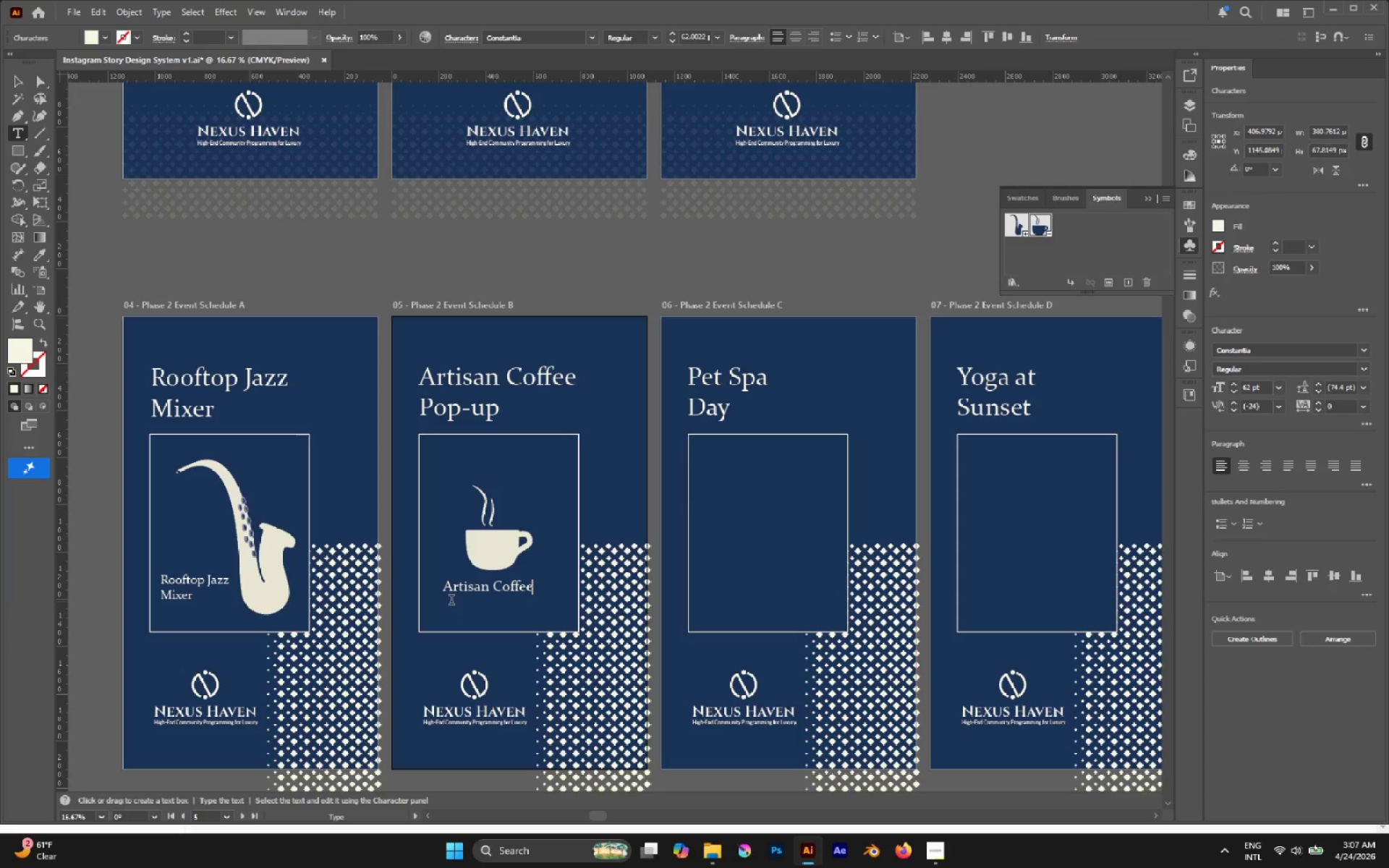 
key(Alt+Tab)